 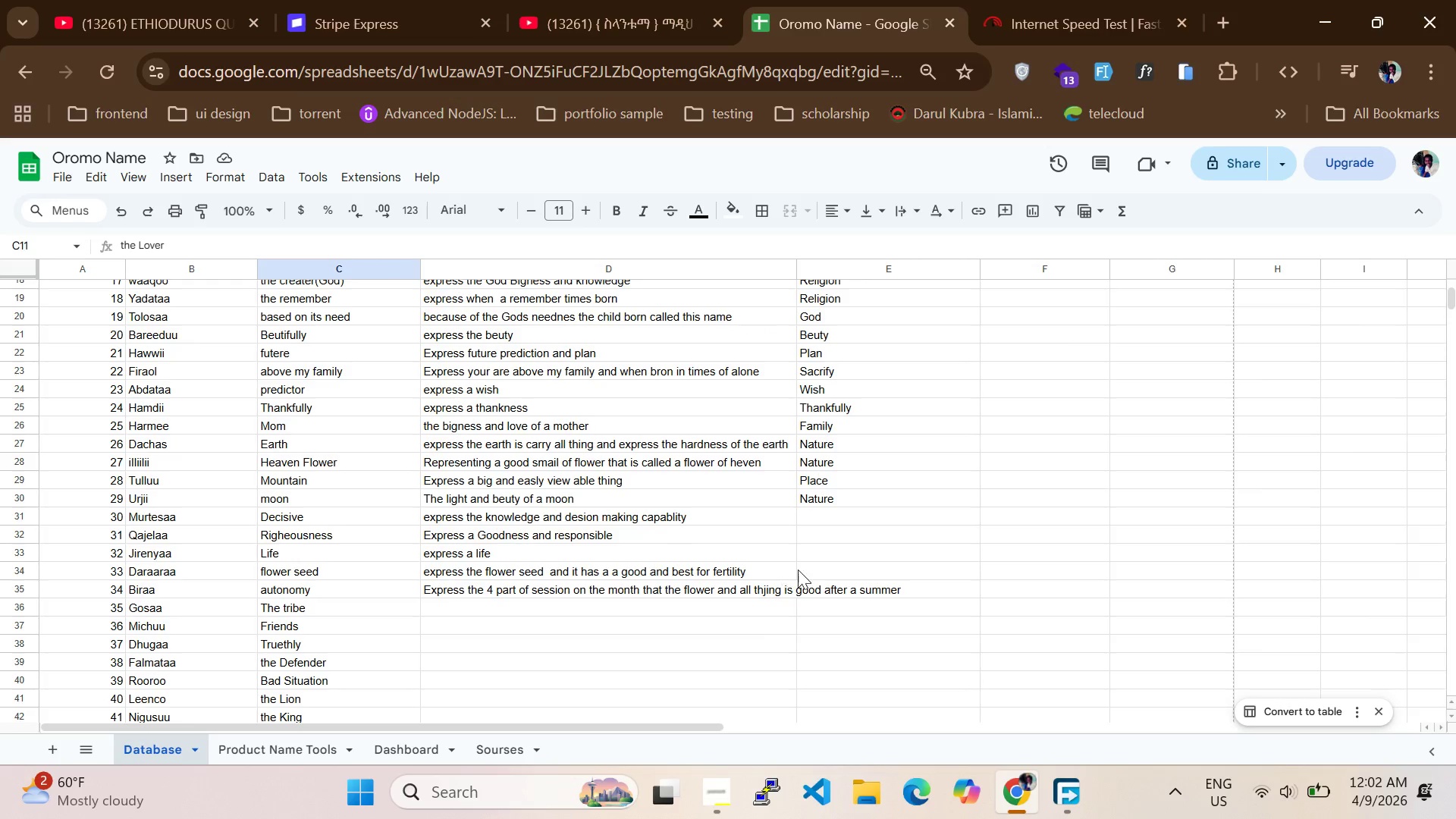 
left_click([839, 515])
 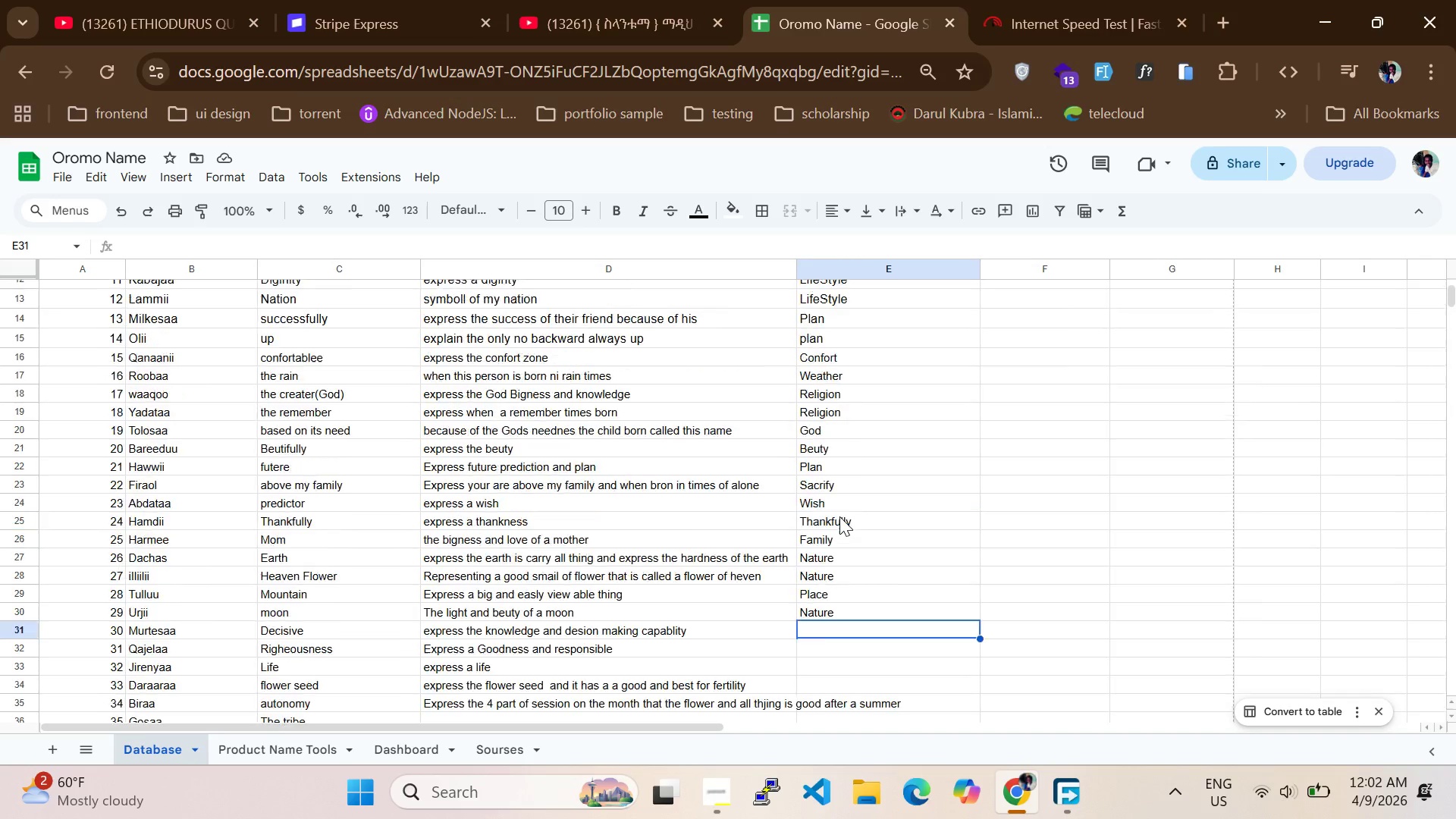 
scroll: coordinate [839, 519], scroll_direction: up, amount: 8.0
 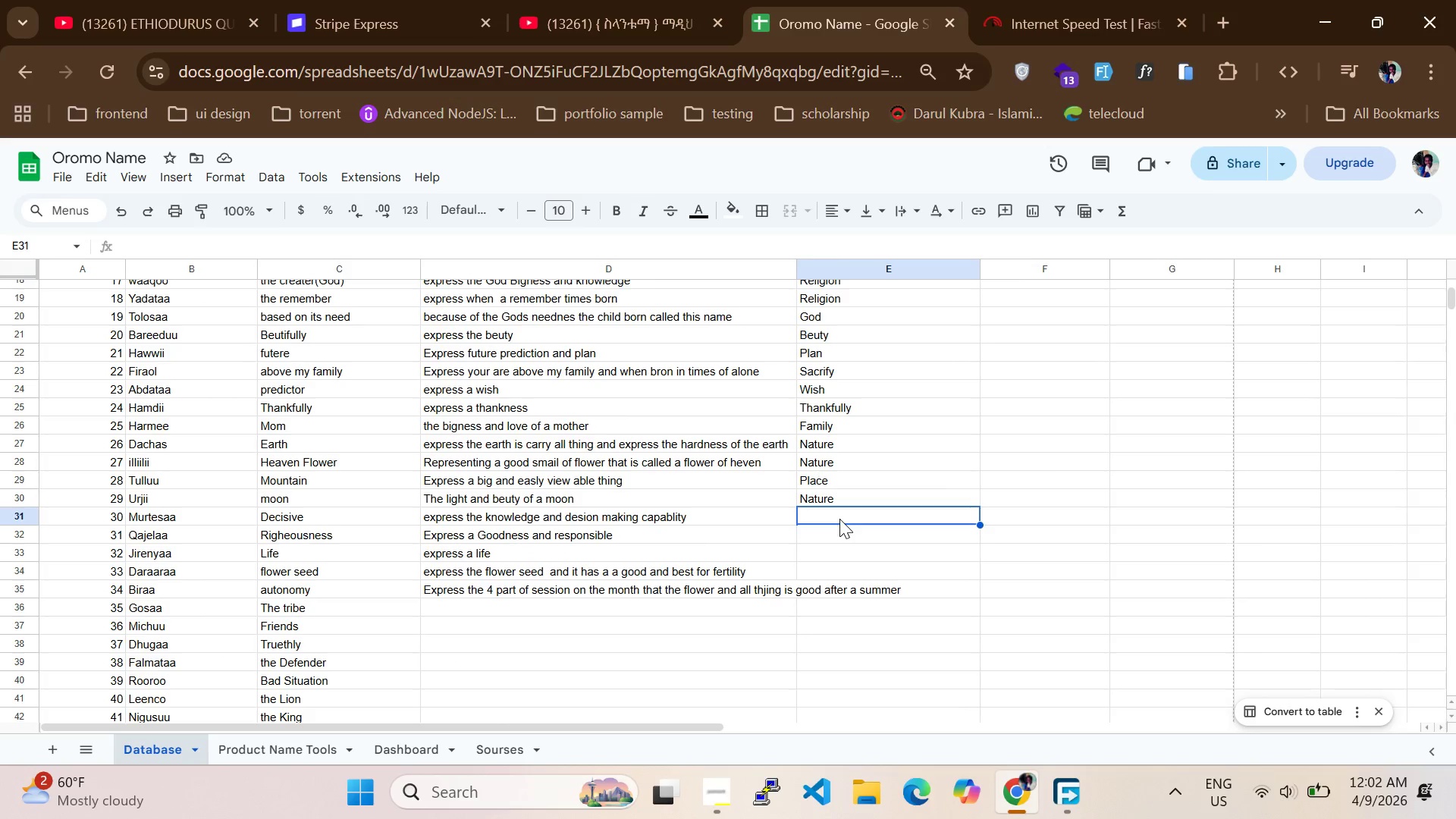 
double_click([839, 519])
 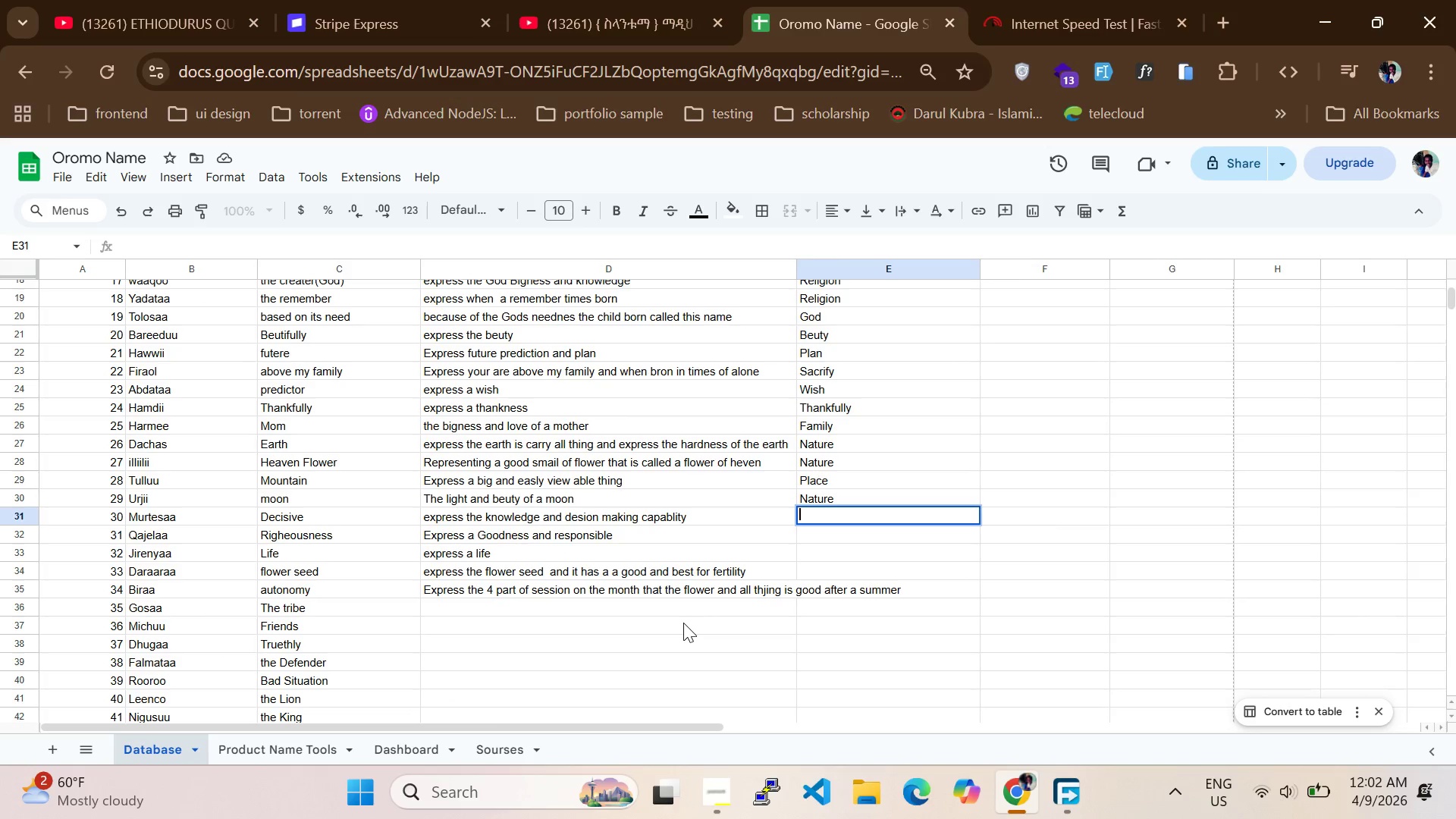 
wait(8.34)
 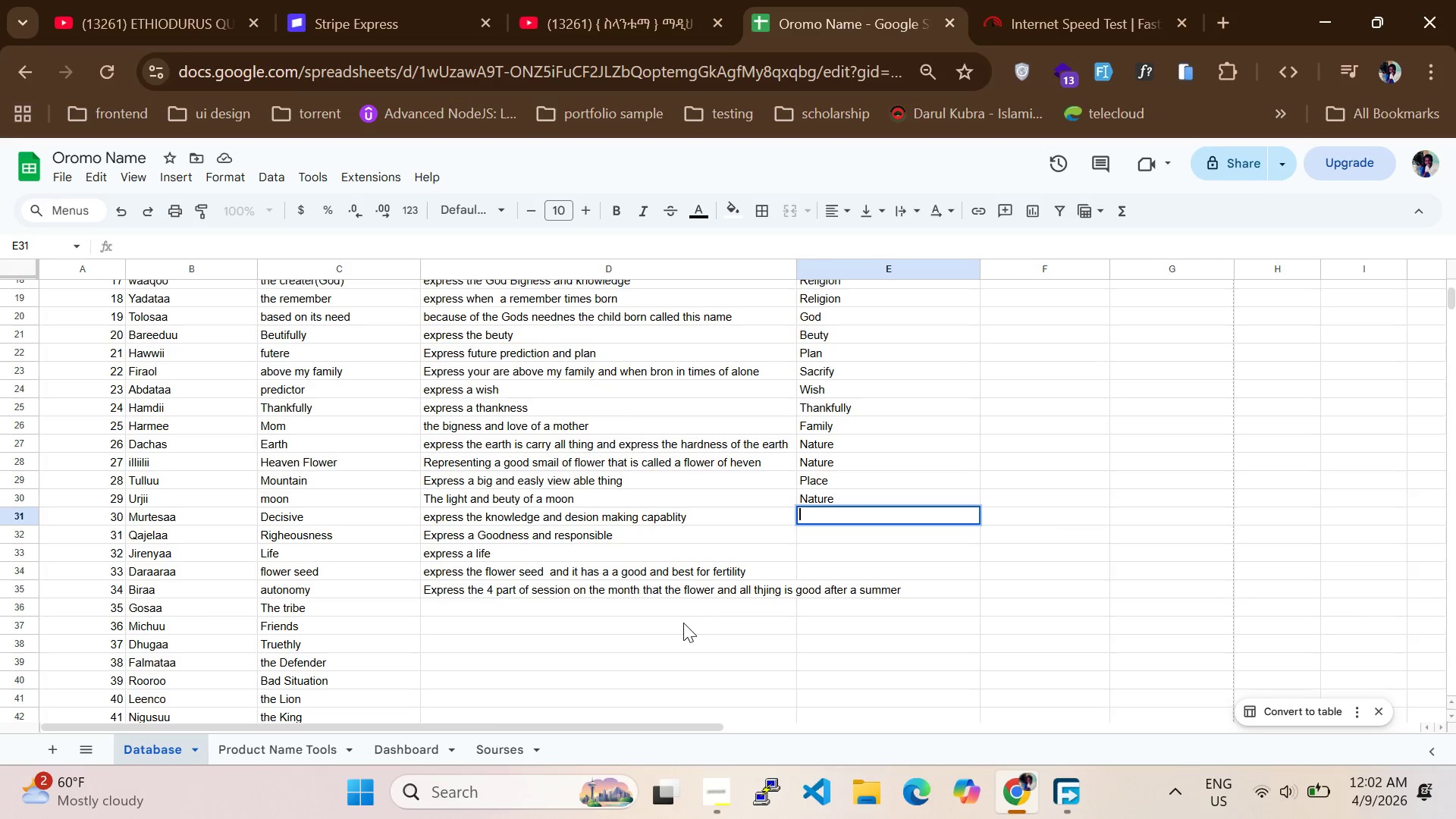 
type(Kowledge)
 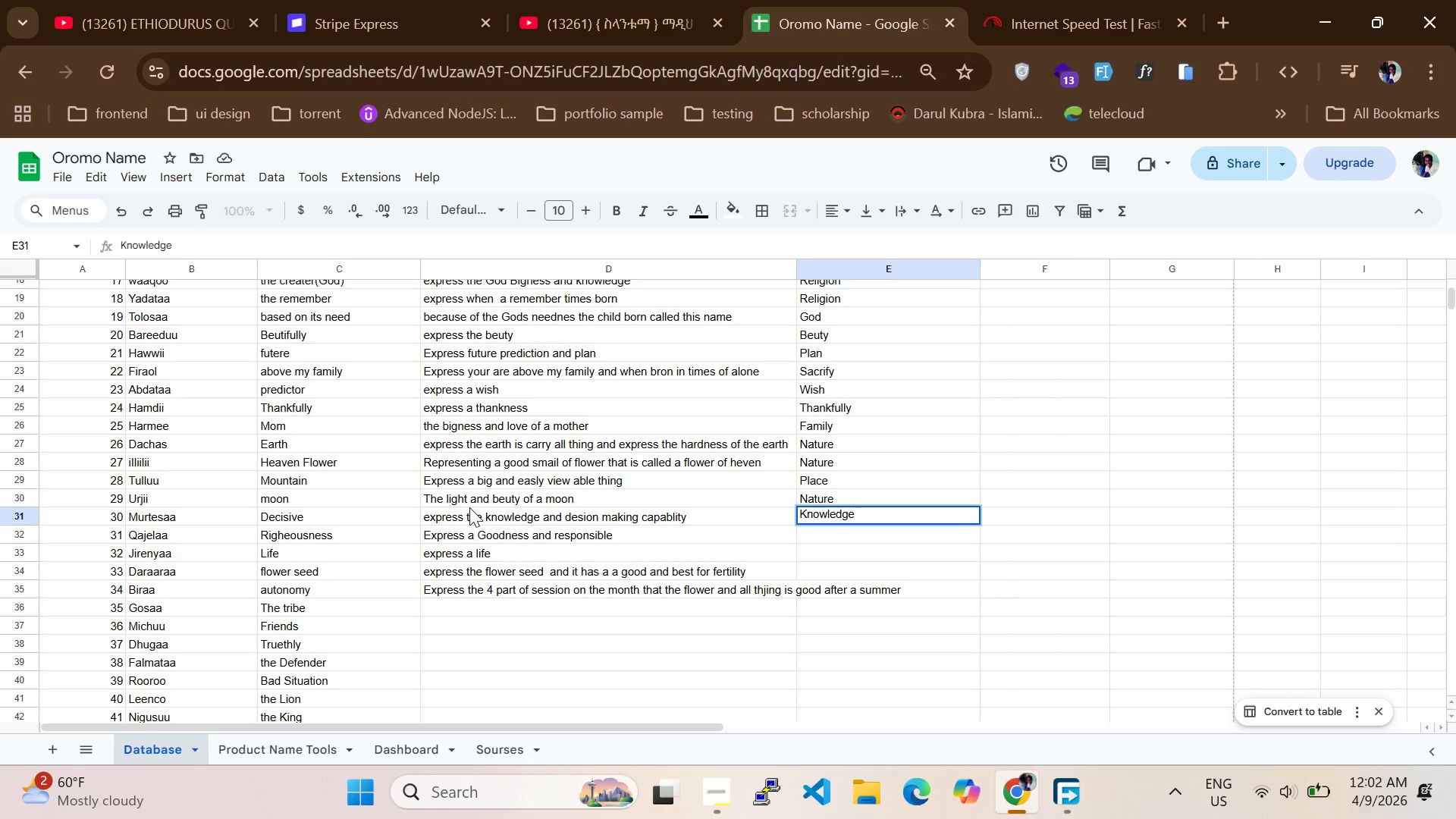 
hold_key(key=N, duration=0.42)
 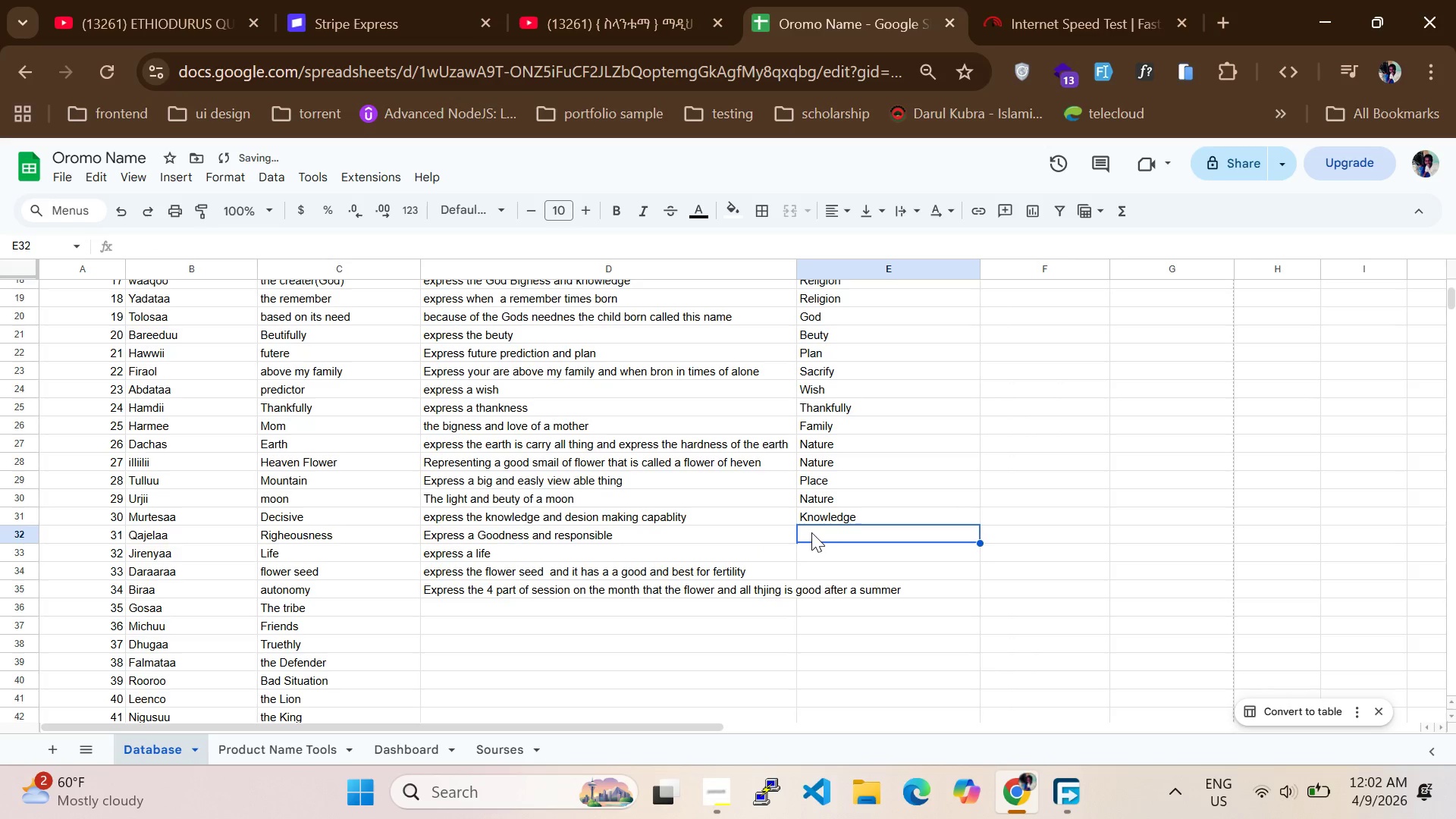 
type(God)
 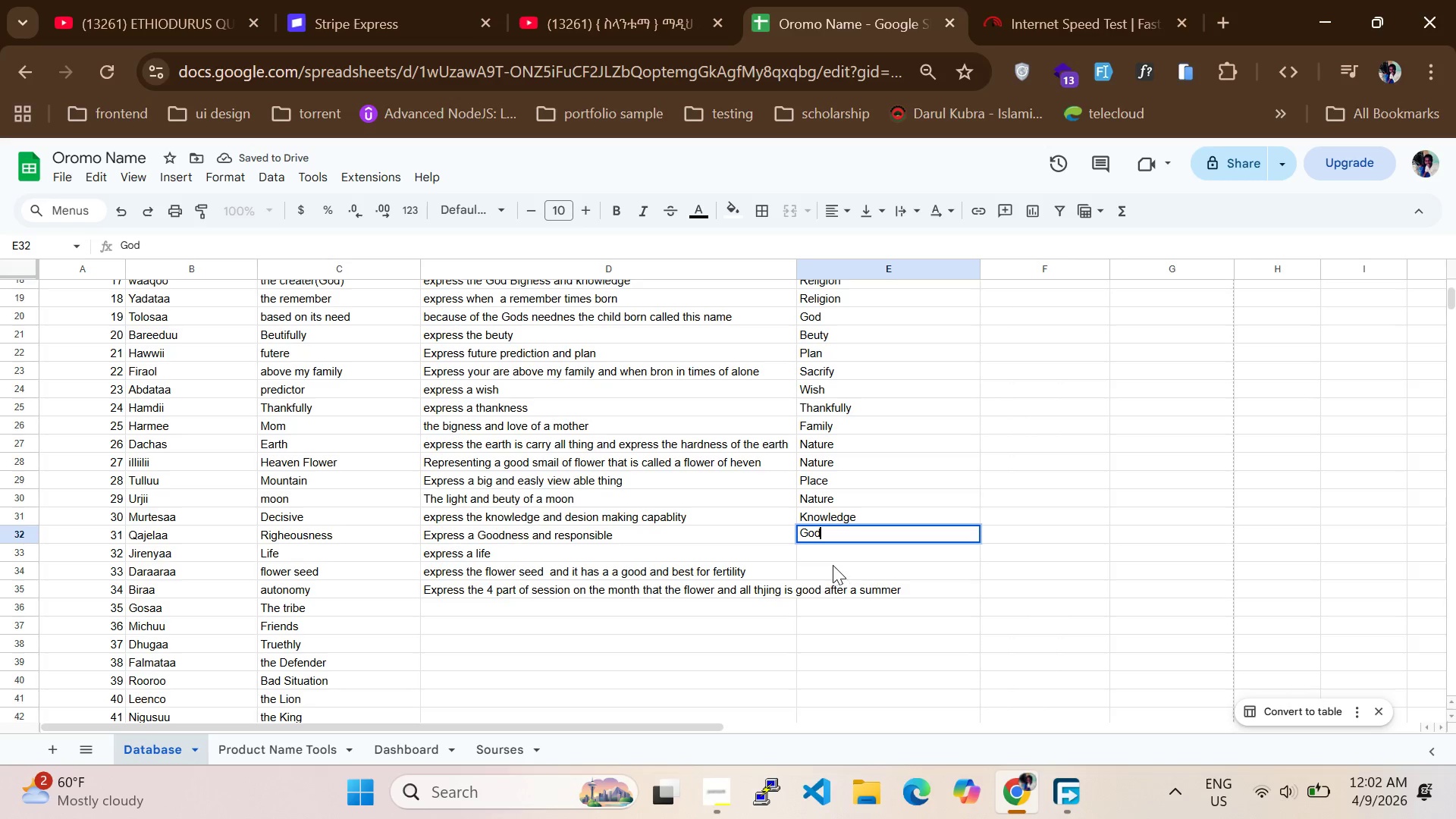 
left_click([824, 554])
 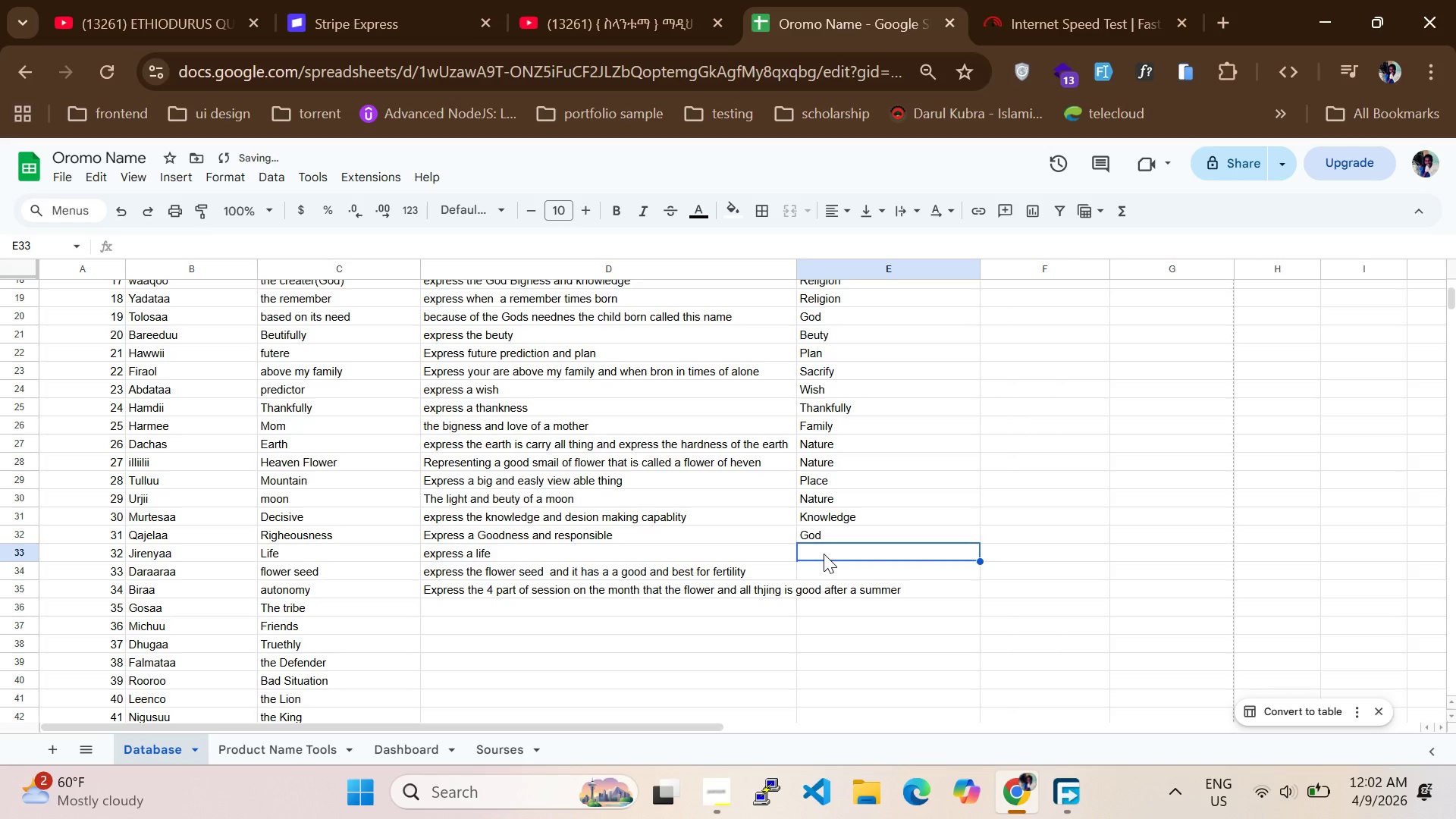 
type(Lifw)
key(Backspace)
type(e)
 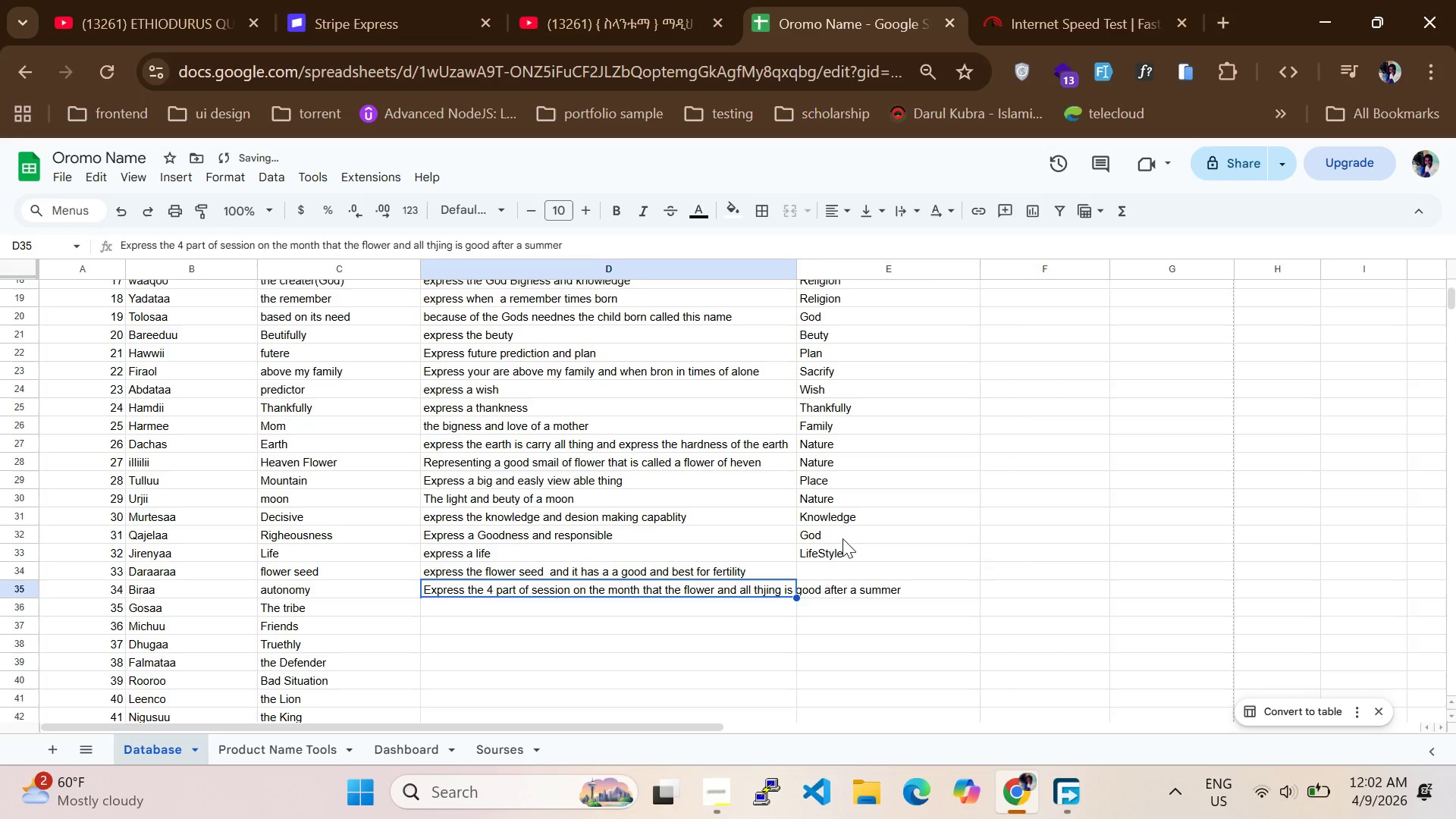 
double_click([839, 557])
 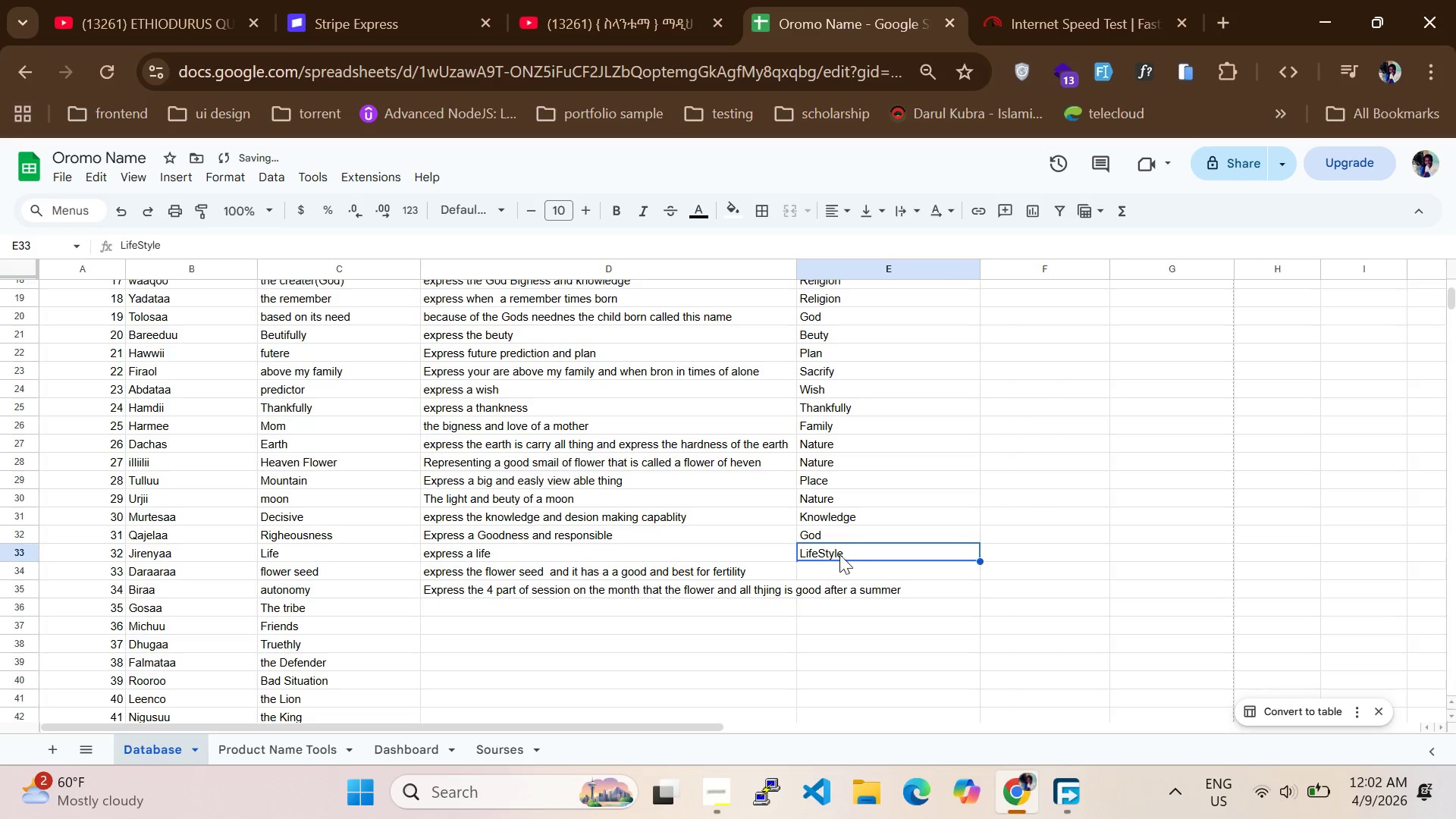 
triple_click([839, 554])
 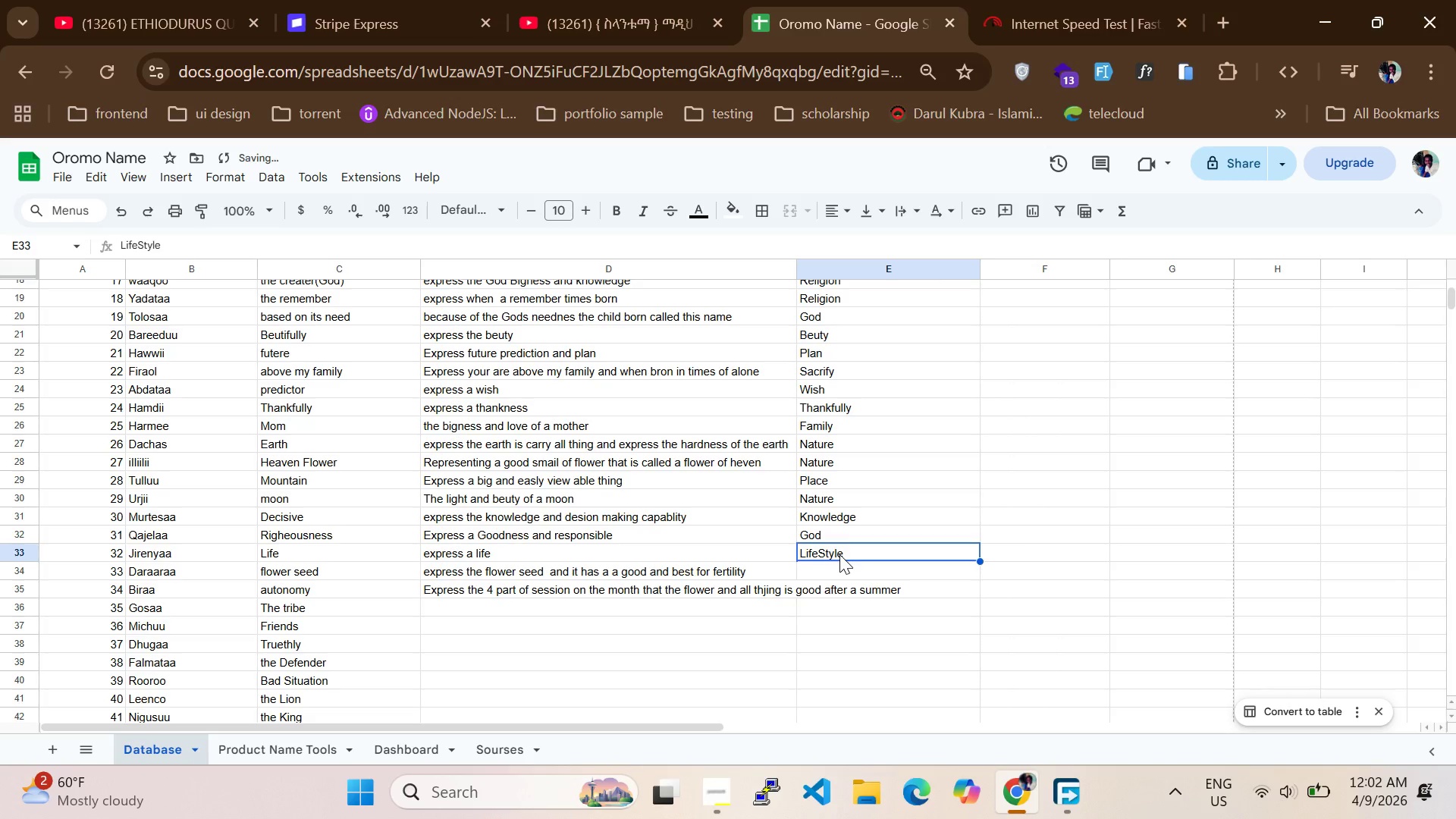 
triple_click([839, 554])
 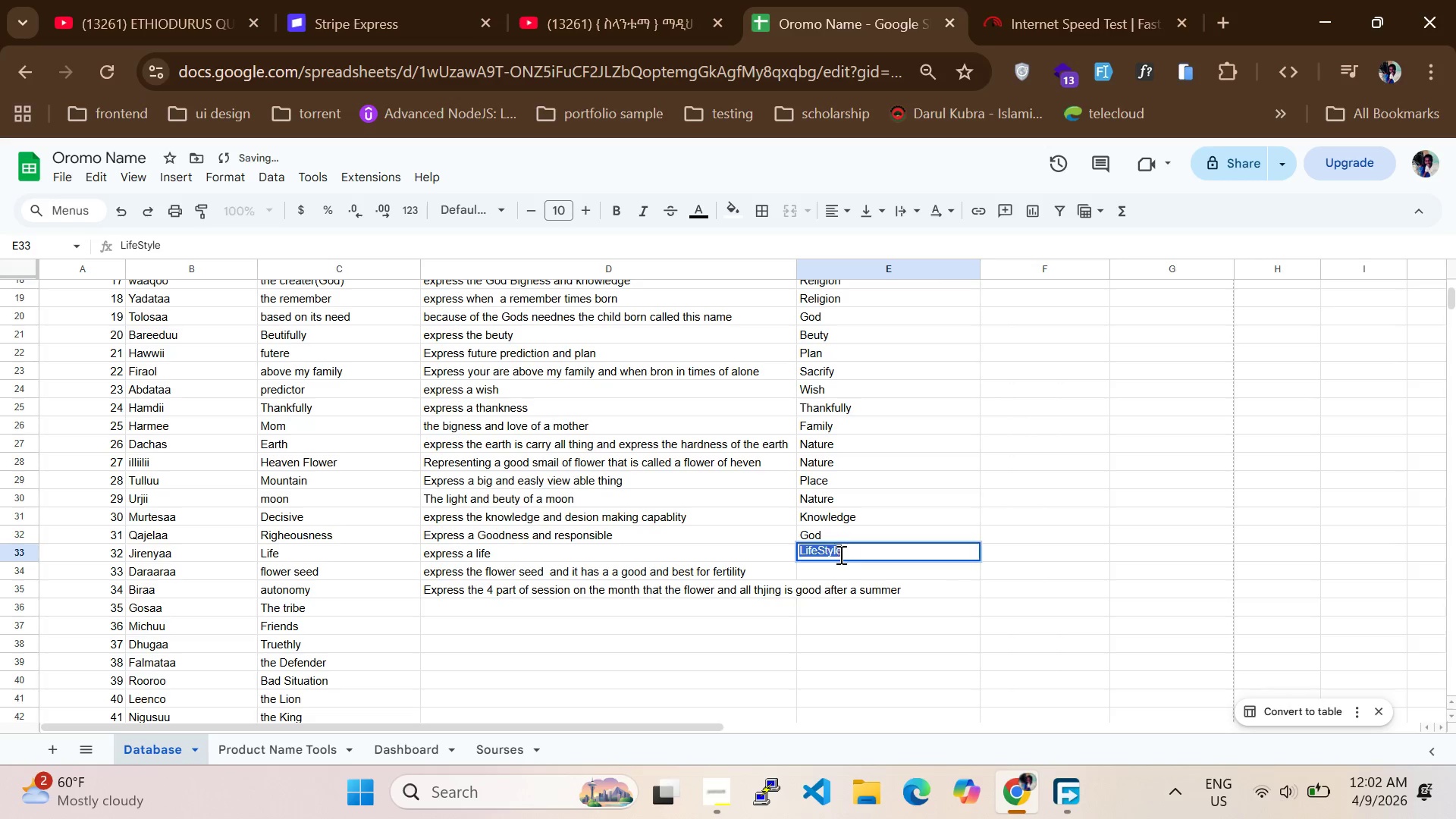 
triple_click([839, 554])
 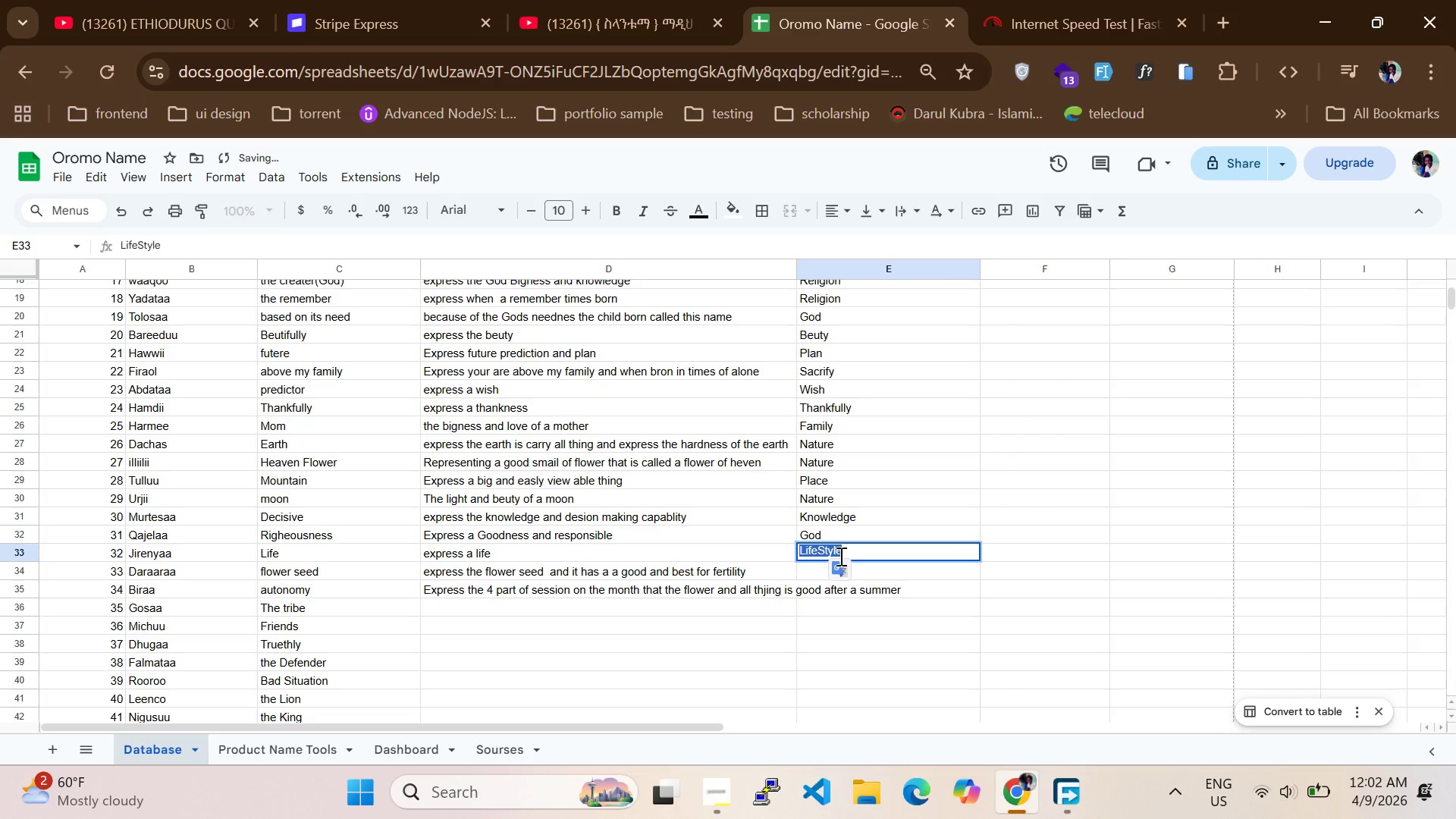 
type(Life)
key(Tab)
 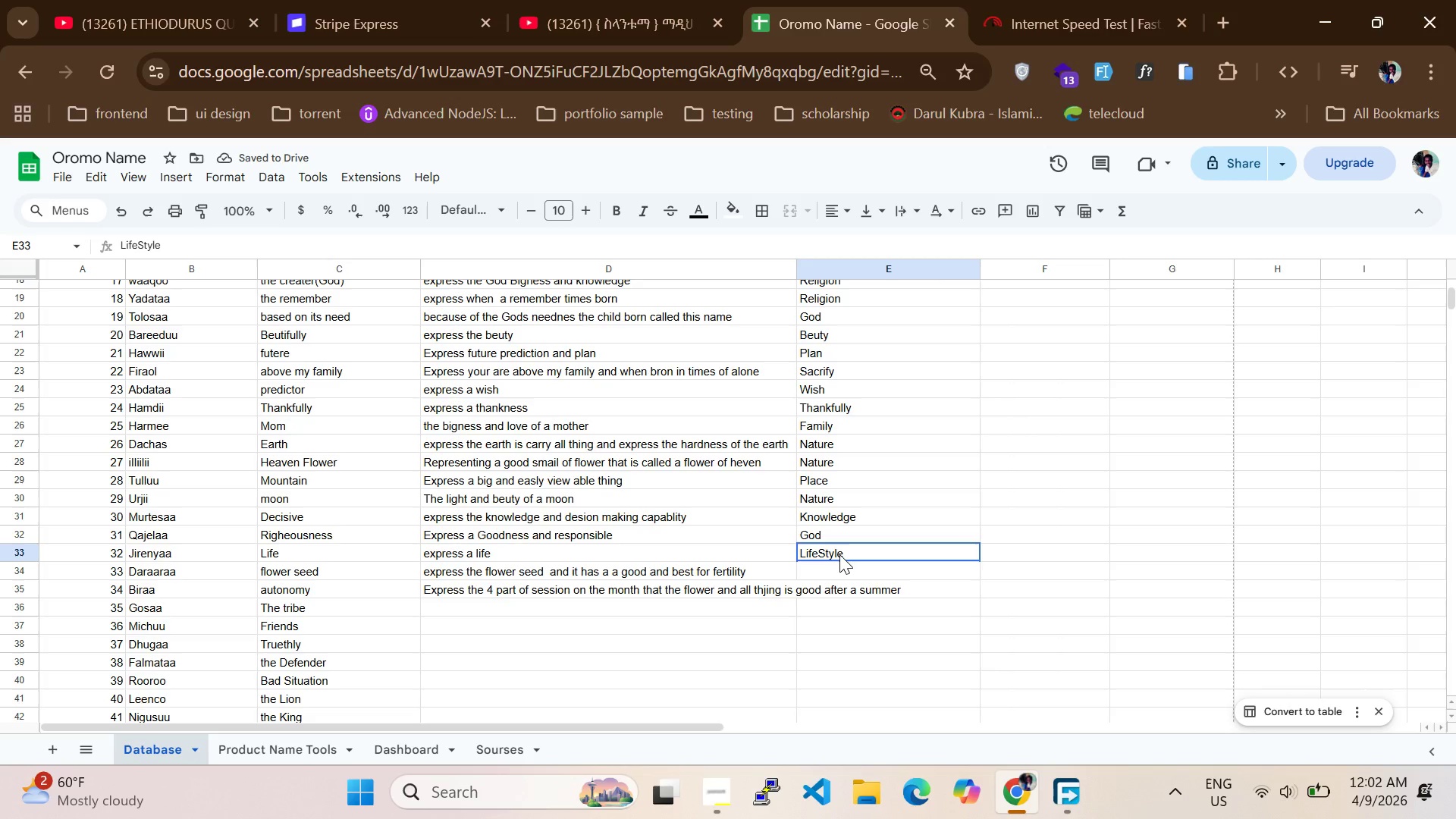 
double_click([837, 554])
 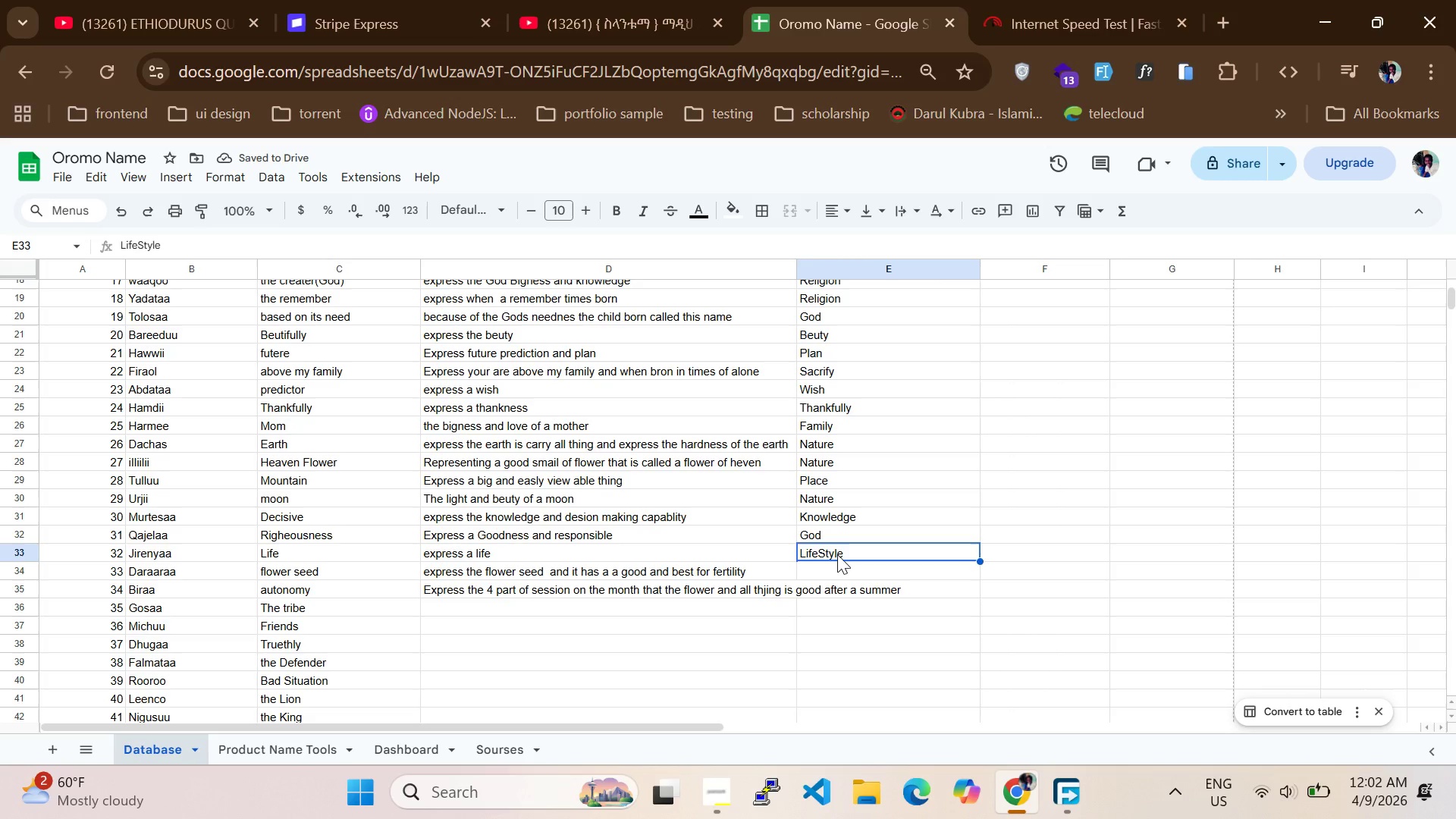 
triple_click([837, 554])
 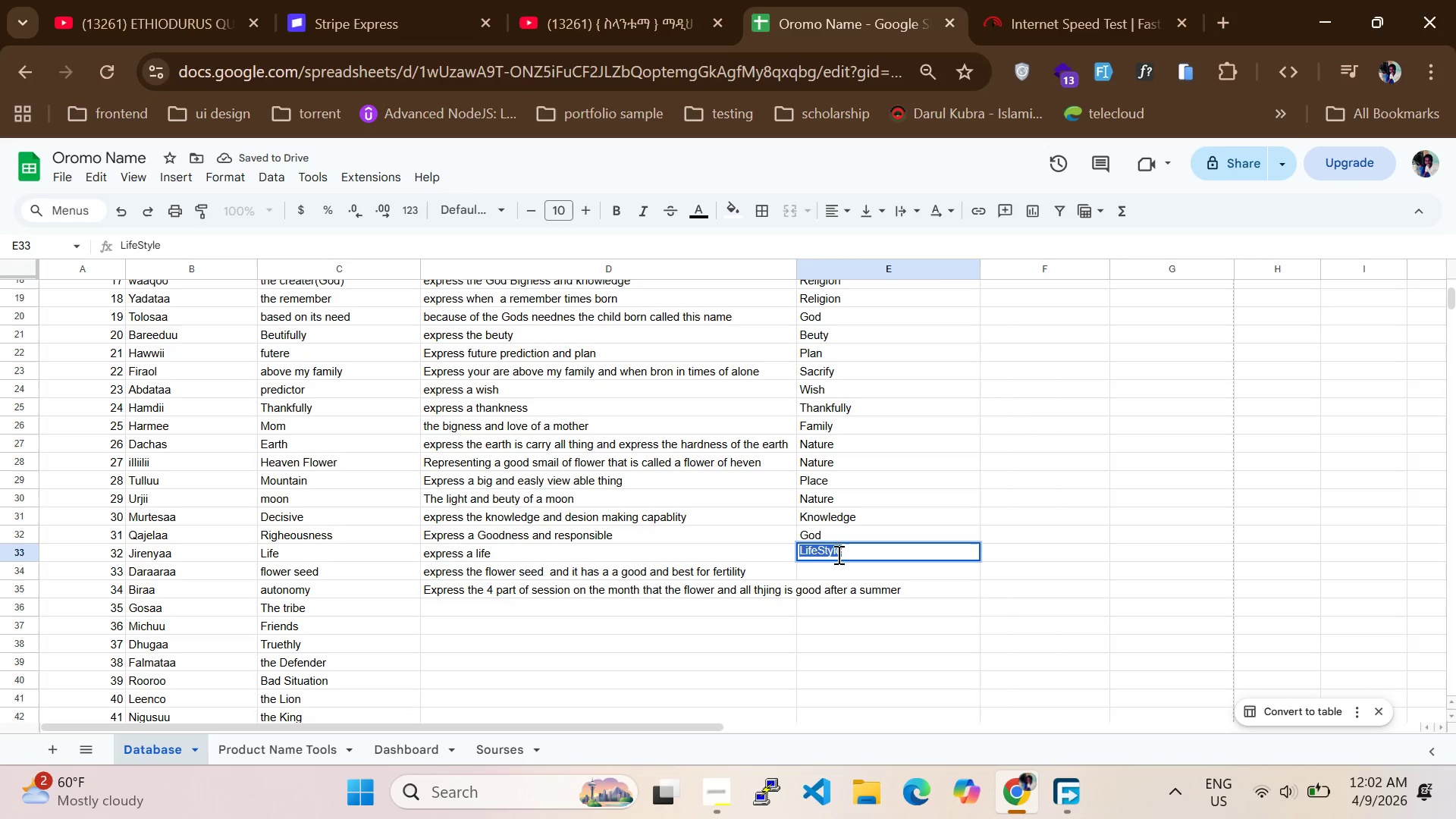 
triple_click([837, 554])
 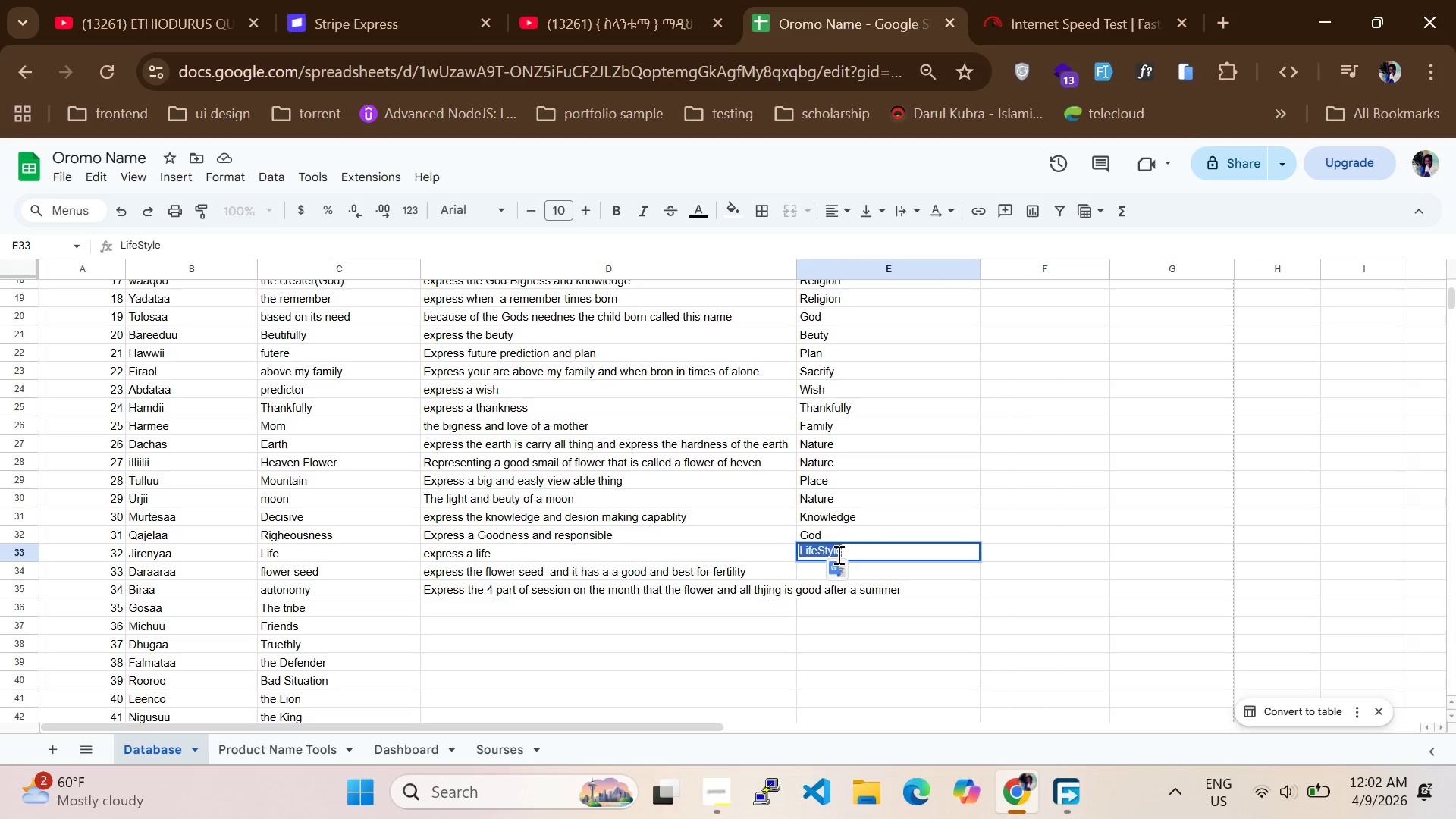 
type(life )
 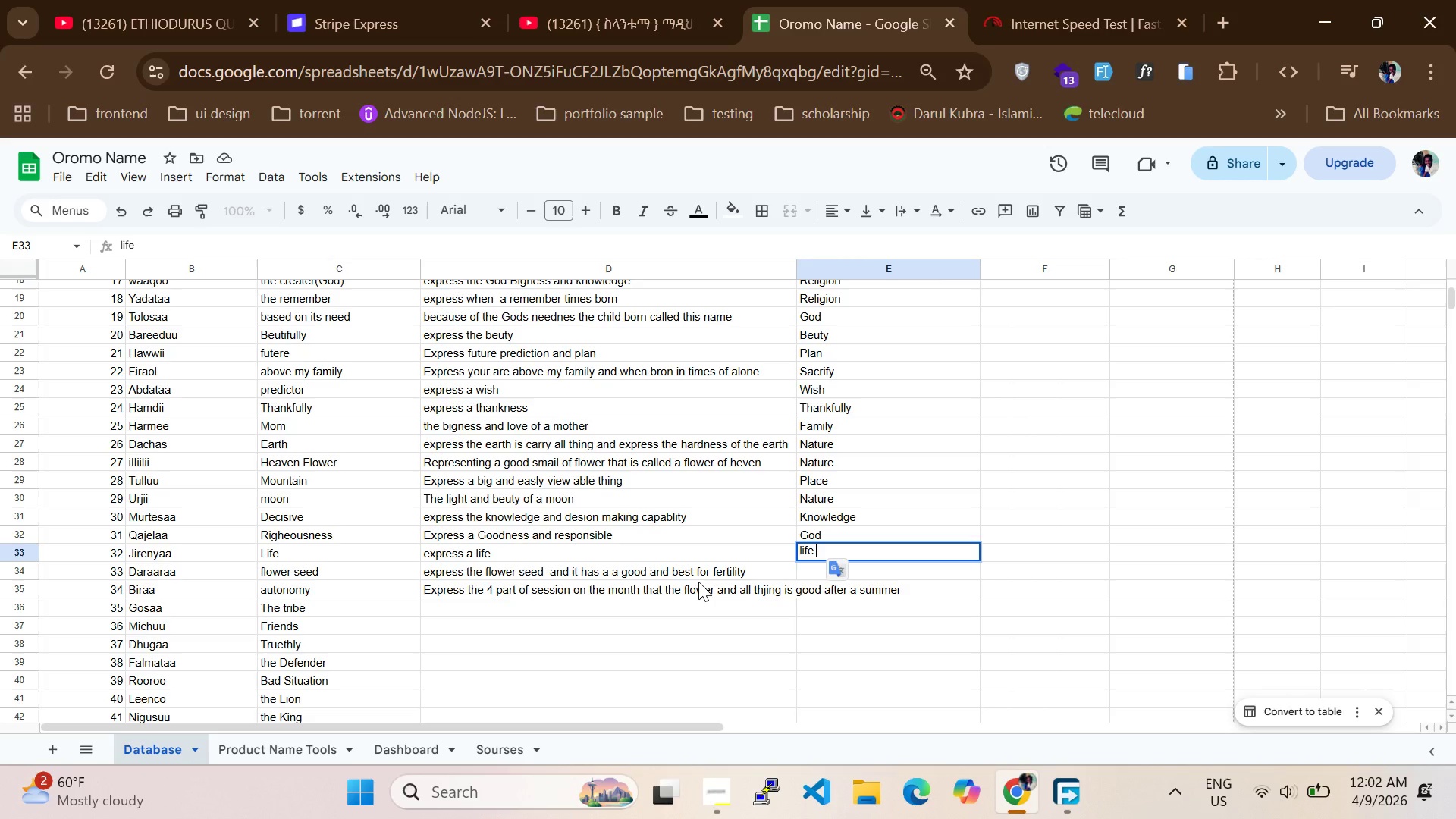 
left_click([698, 582])
 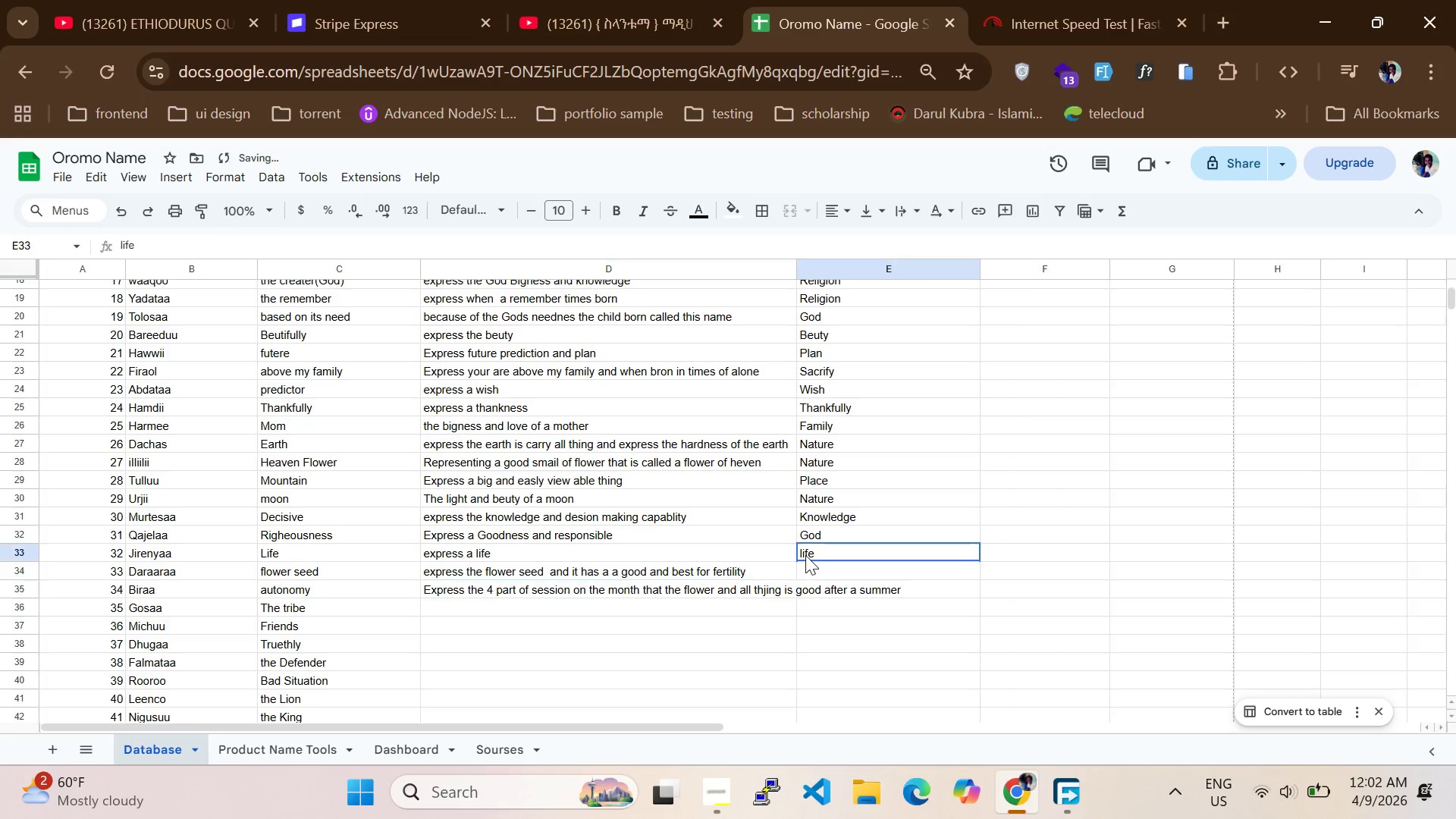 
double_click([805, 555])
 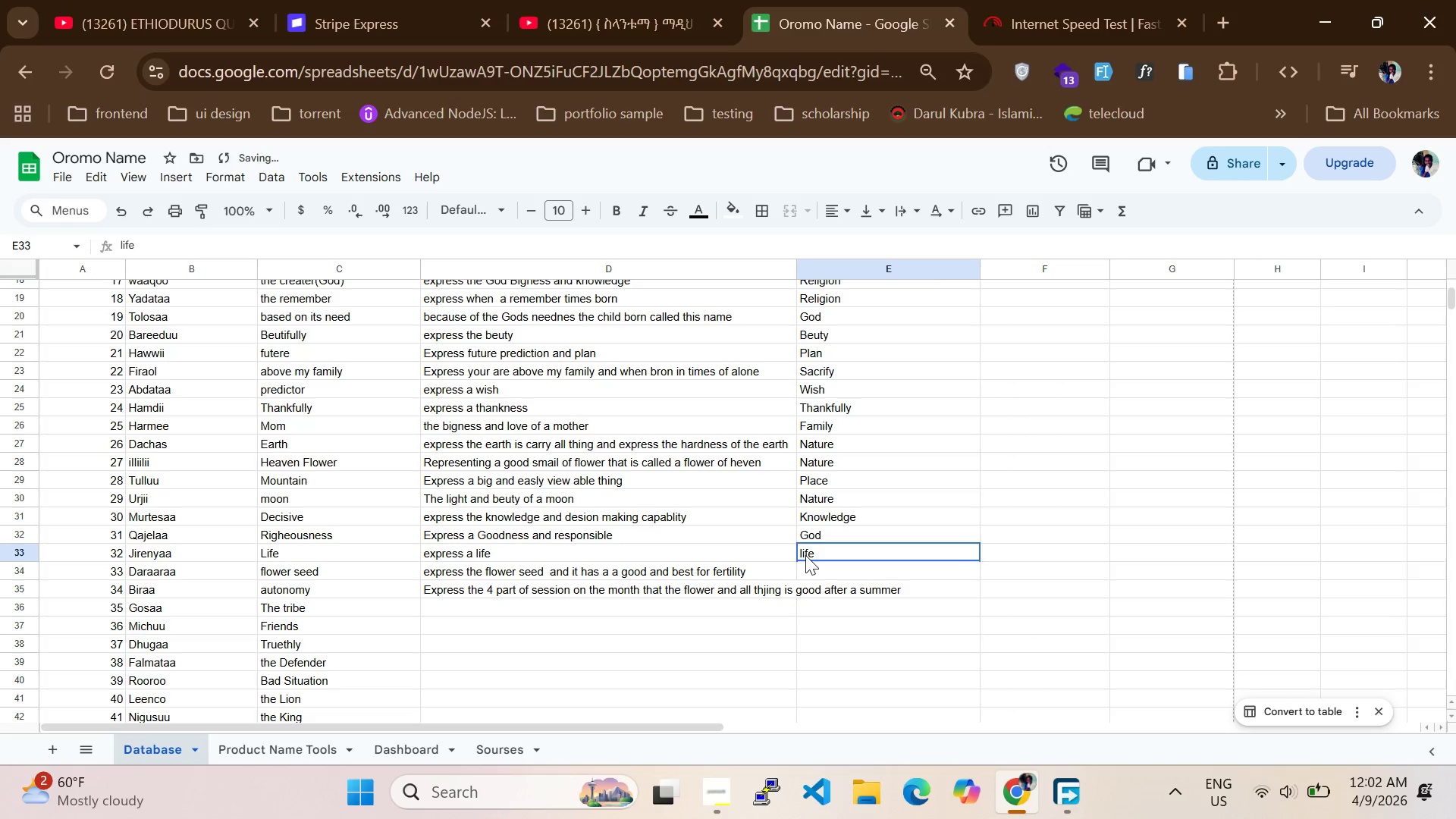 
double_click([805, 555])
 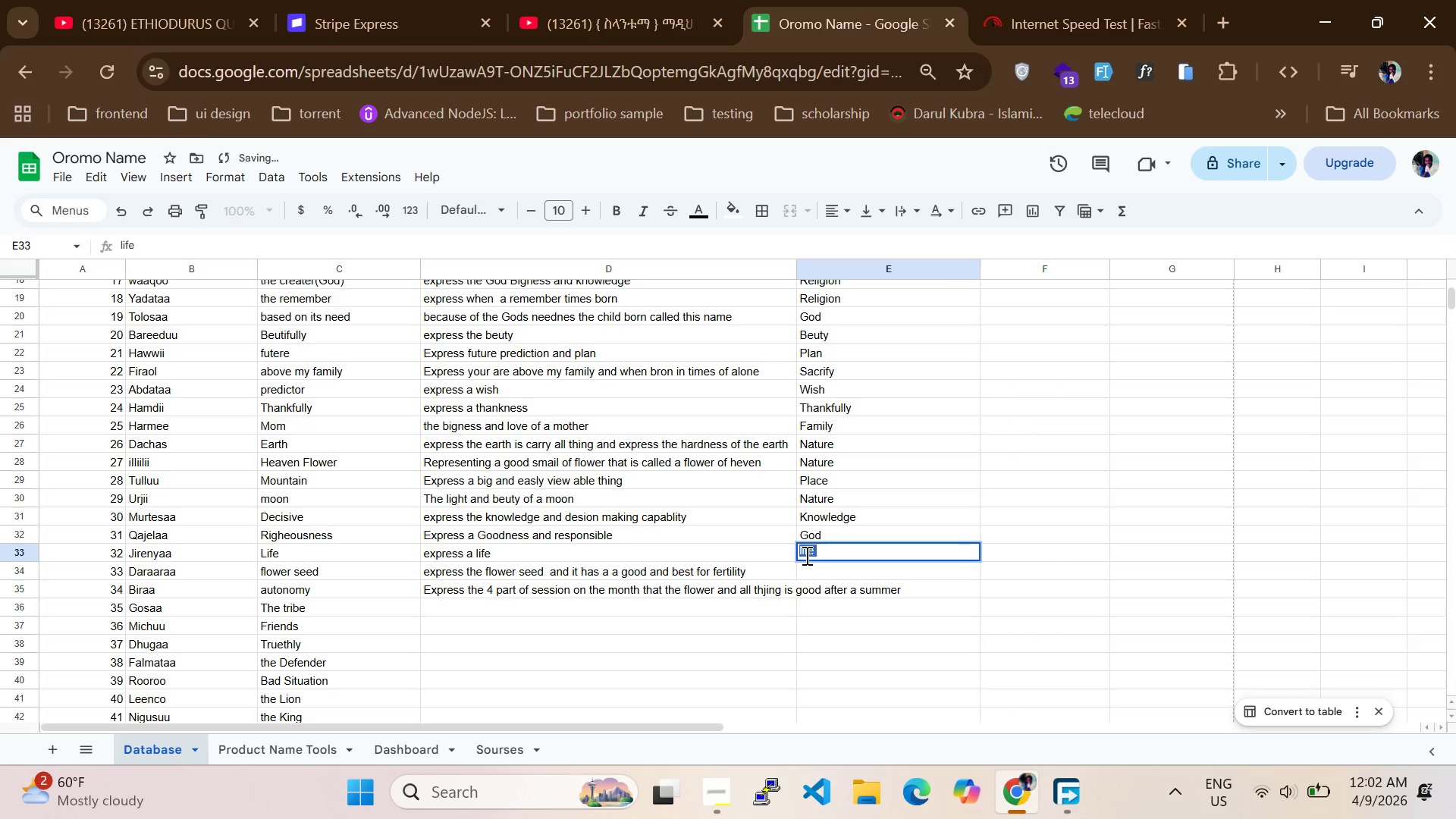 
triple_click([805, 555])
 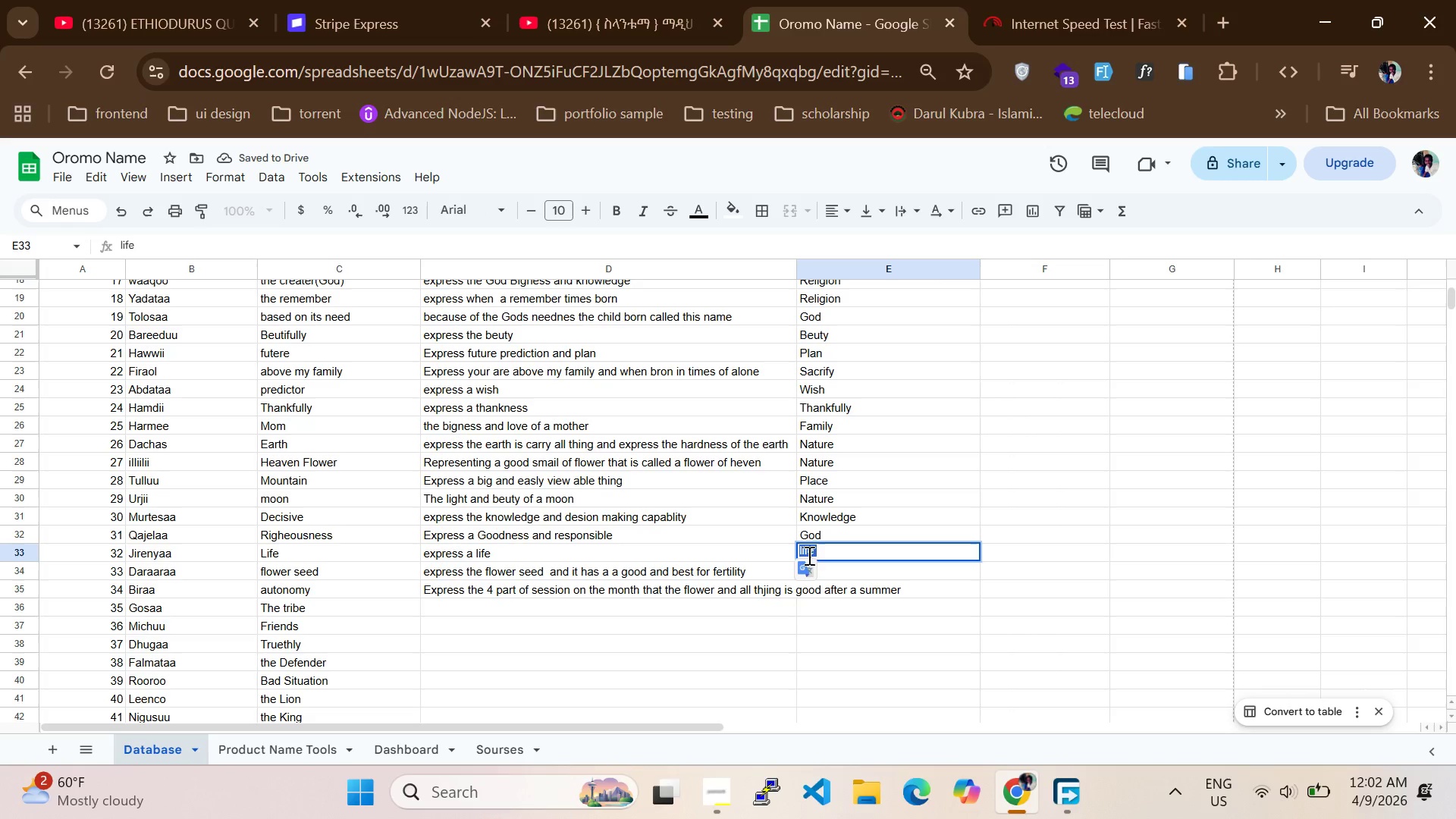 
key(ArrowLeft)
 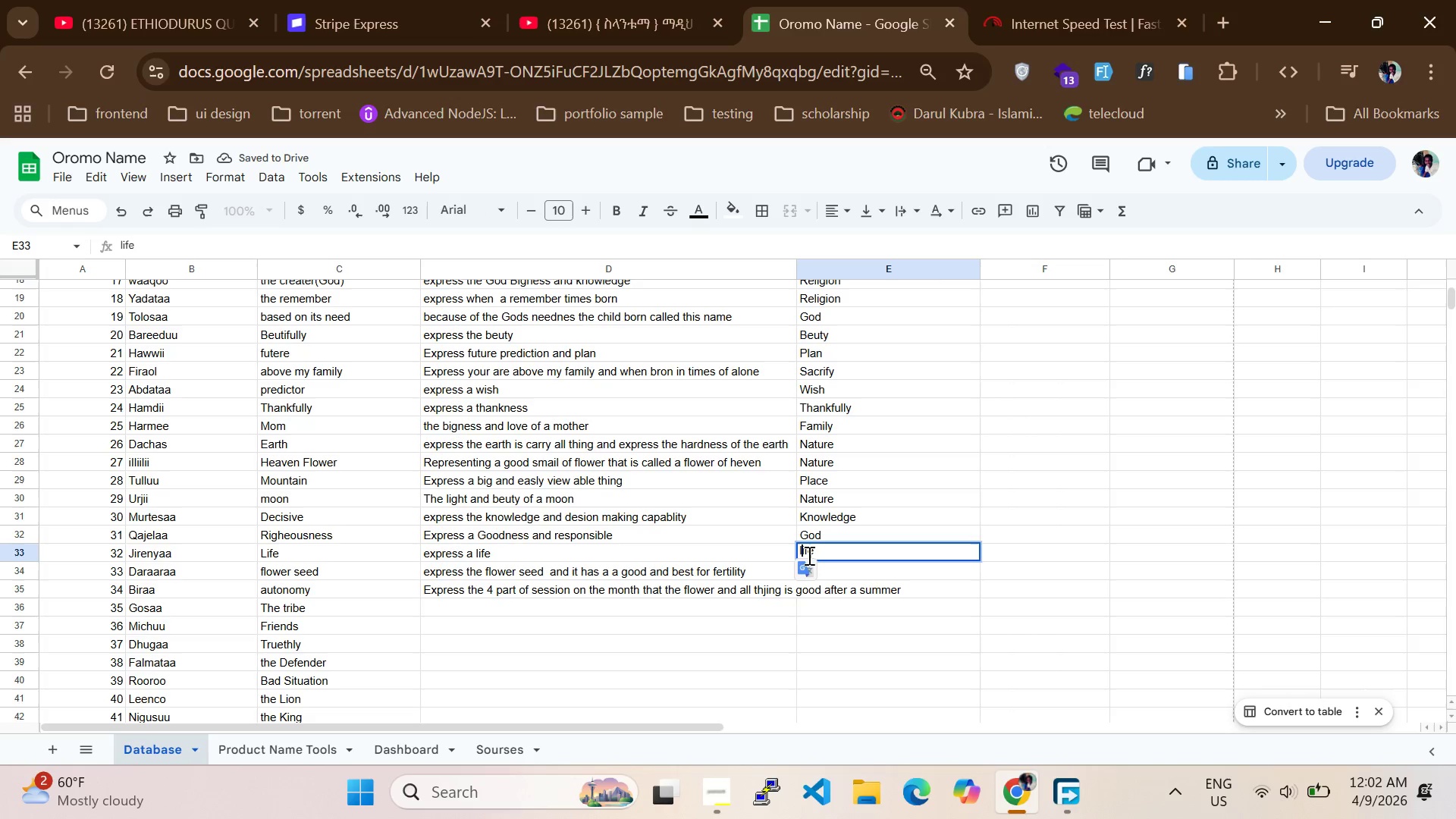 
key(ArrowRight)
 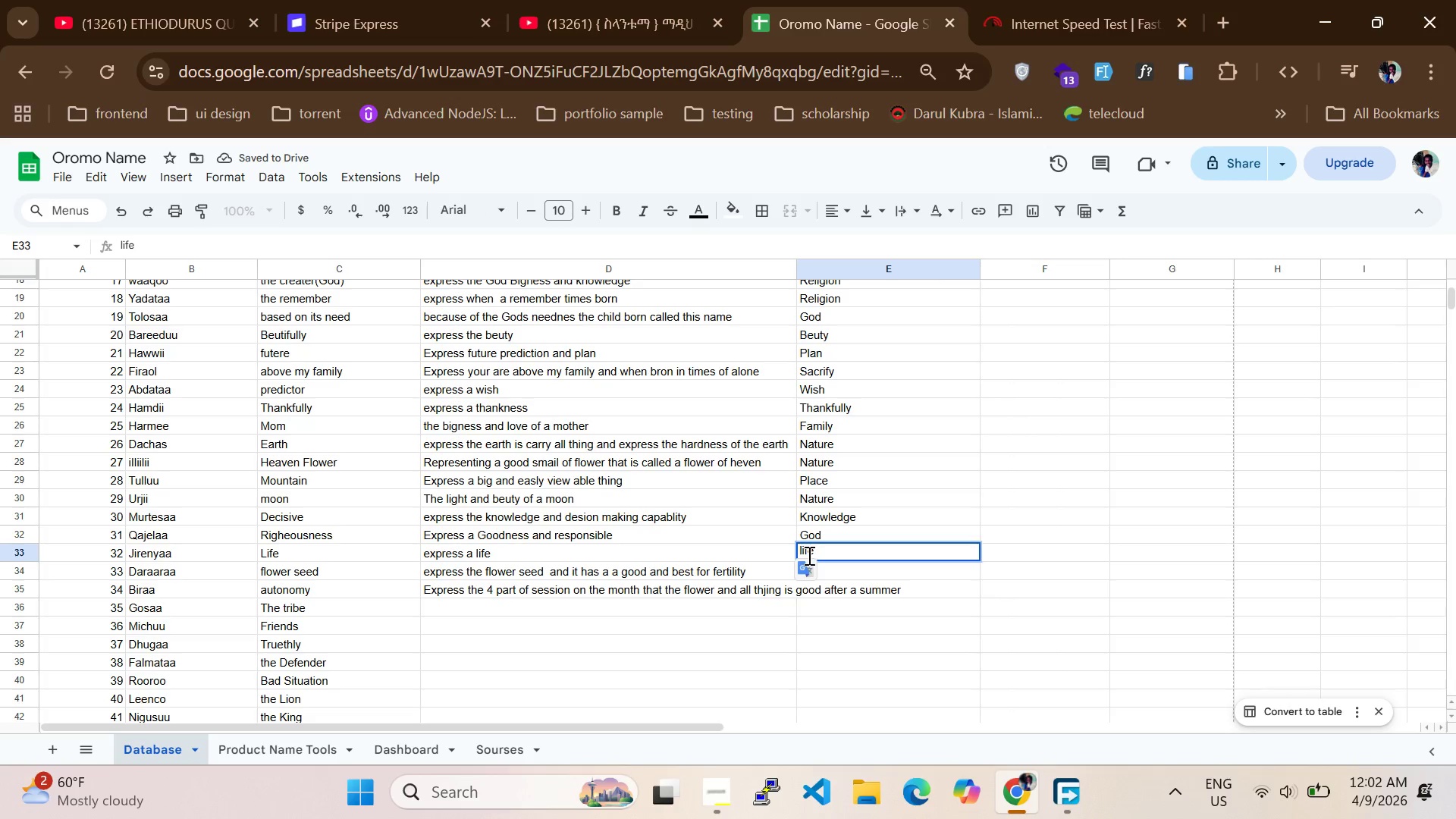 
key(CapsLock)
 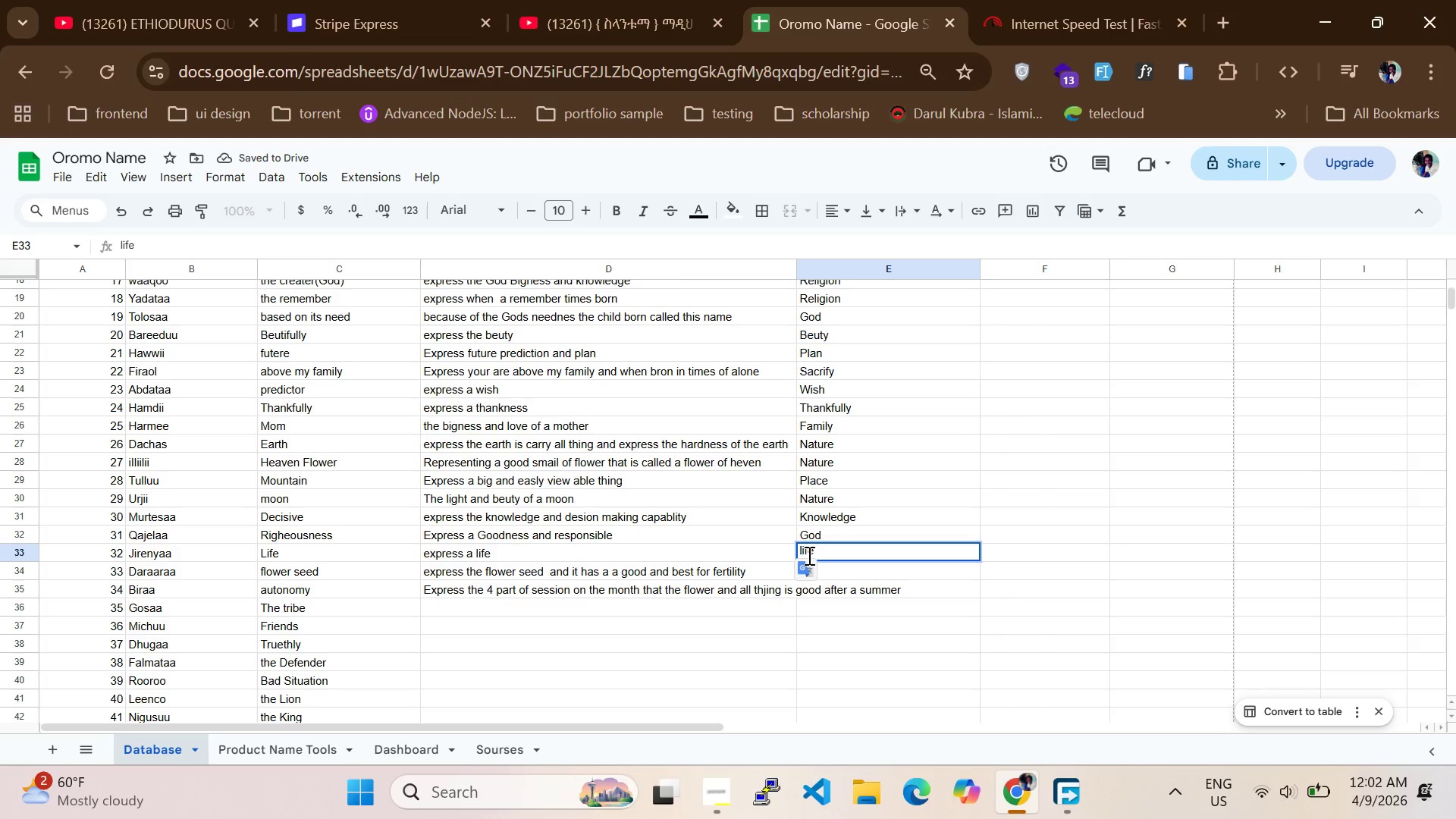 
key(Backspace)
 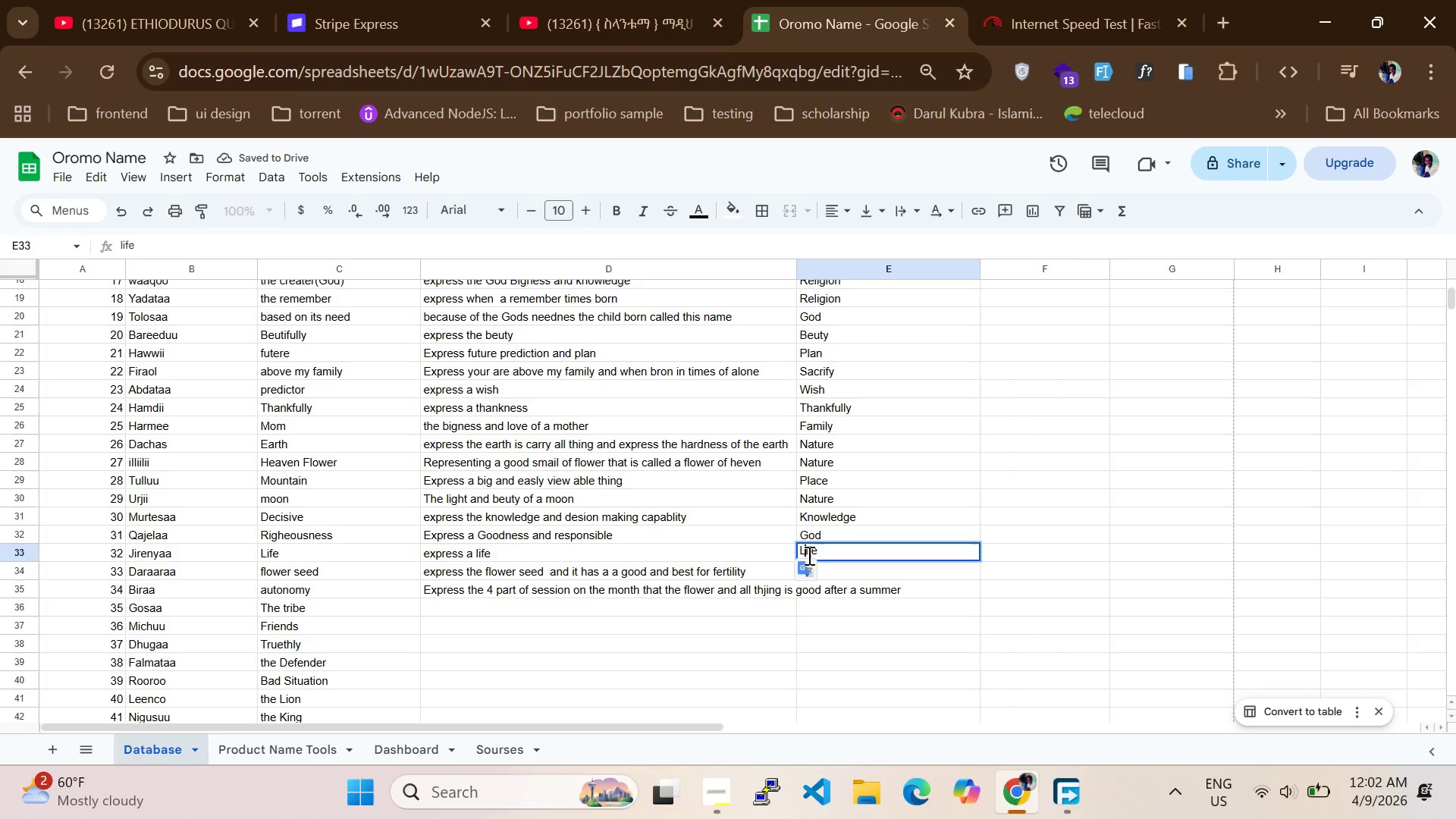 
key(L)
 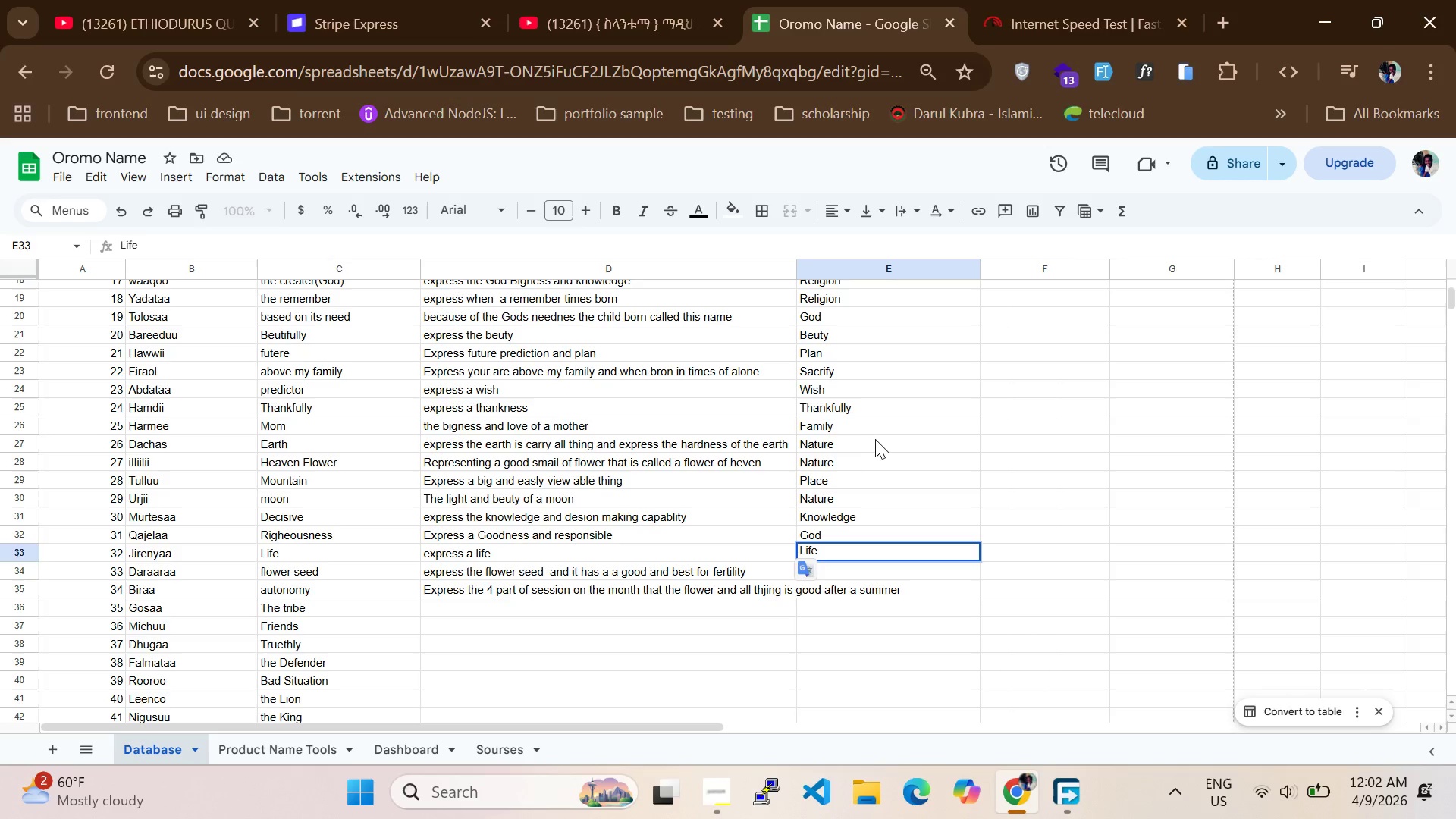 
left_click([878, 433])
 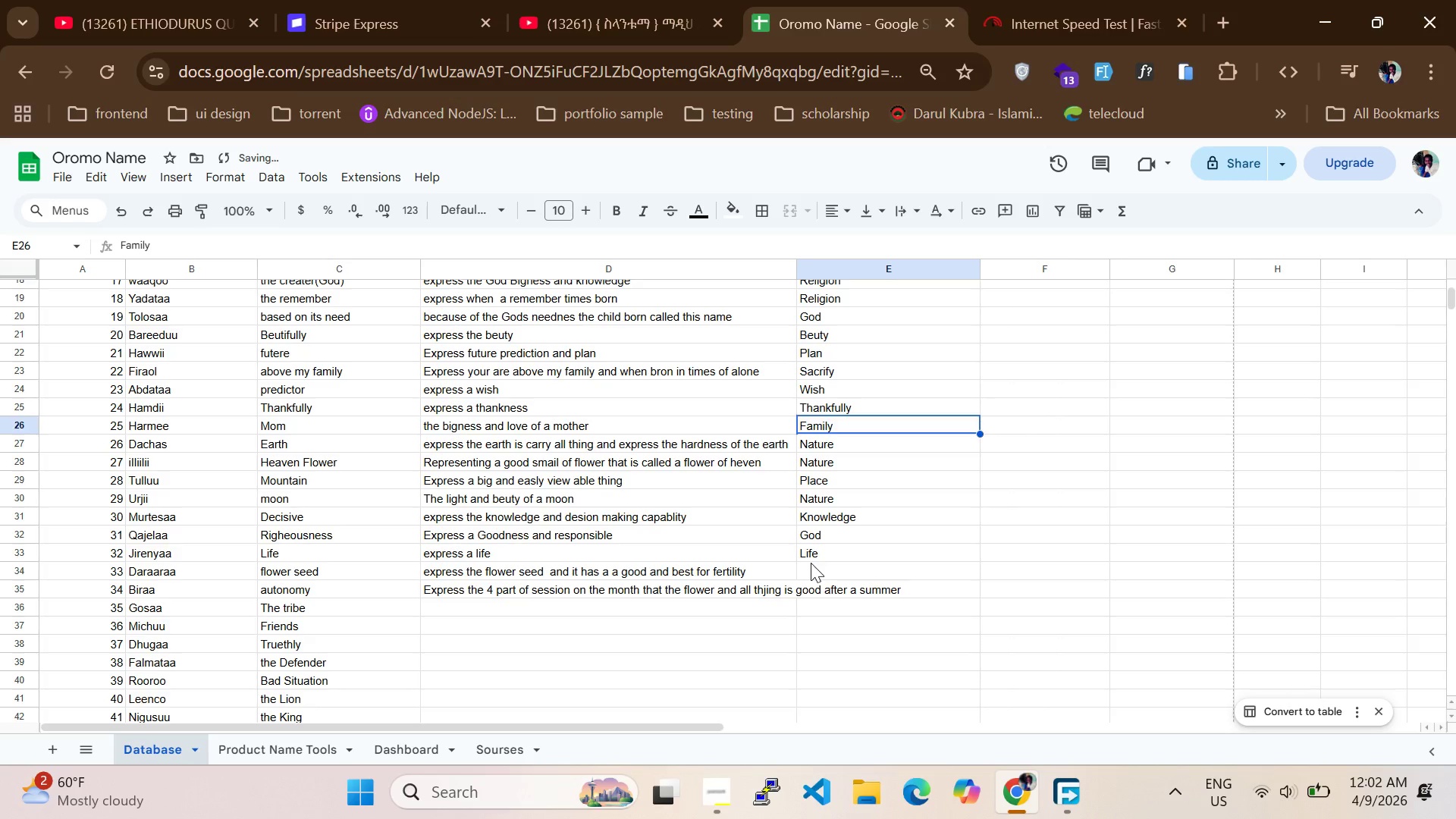 
left_click([813, 563])
 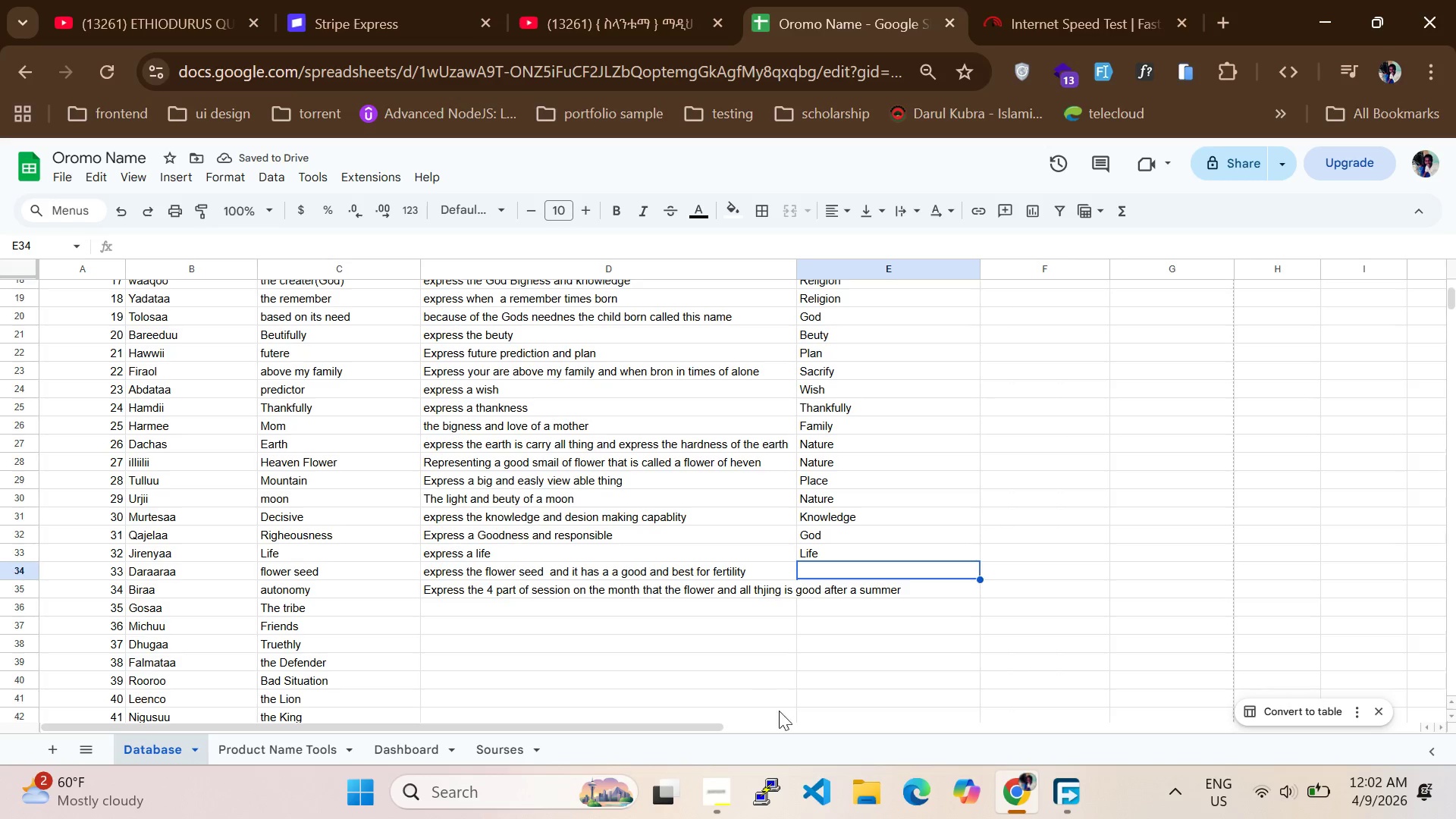 
left_click([733, 780])